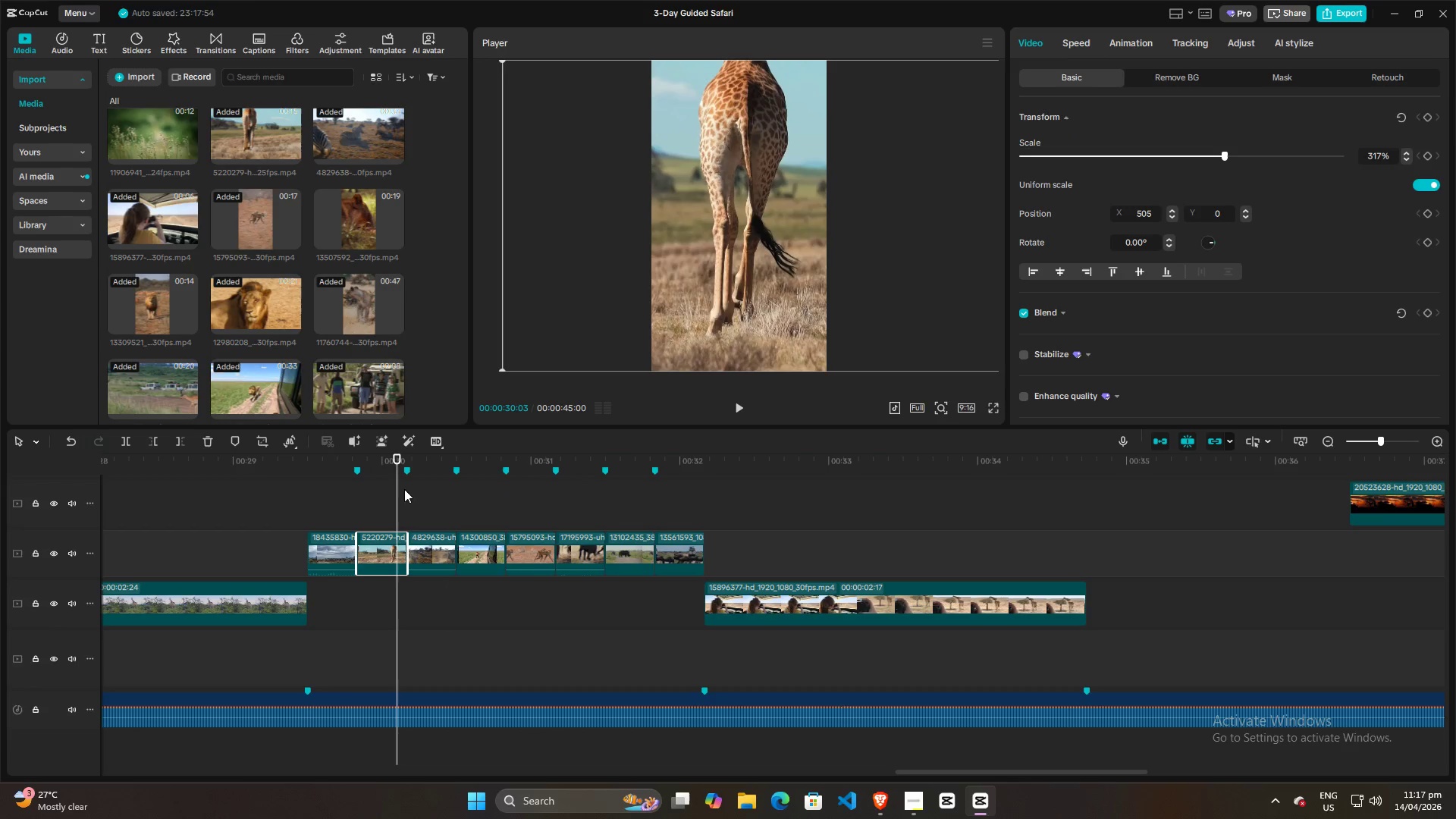 
left_click([331, 500])
 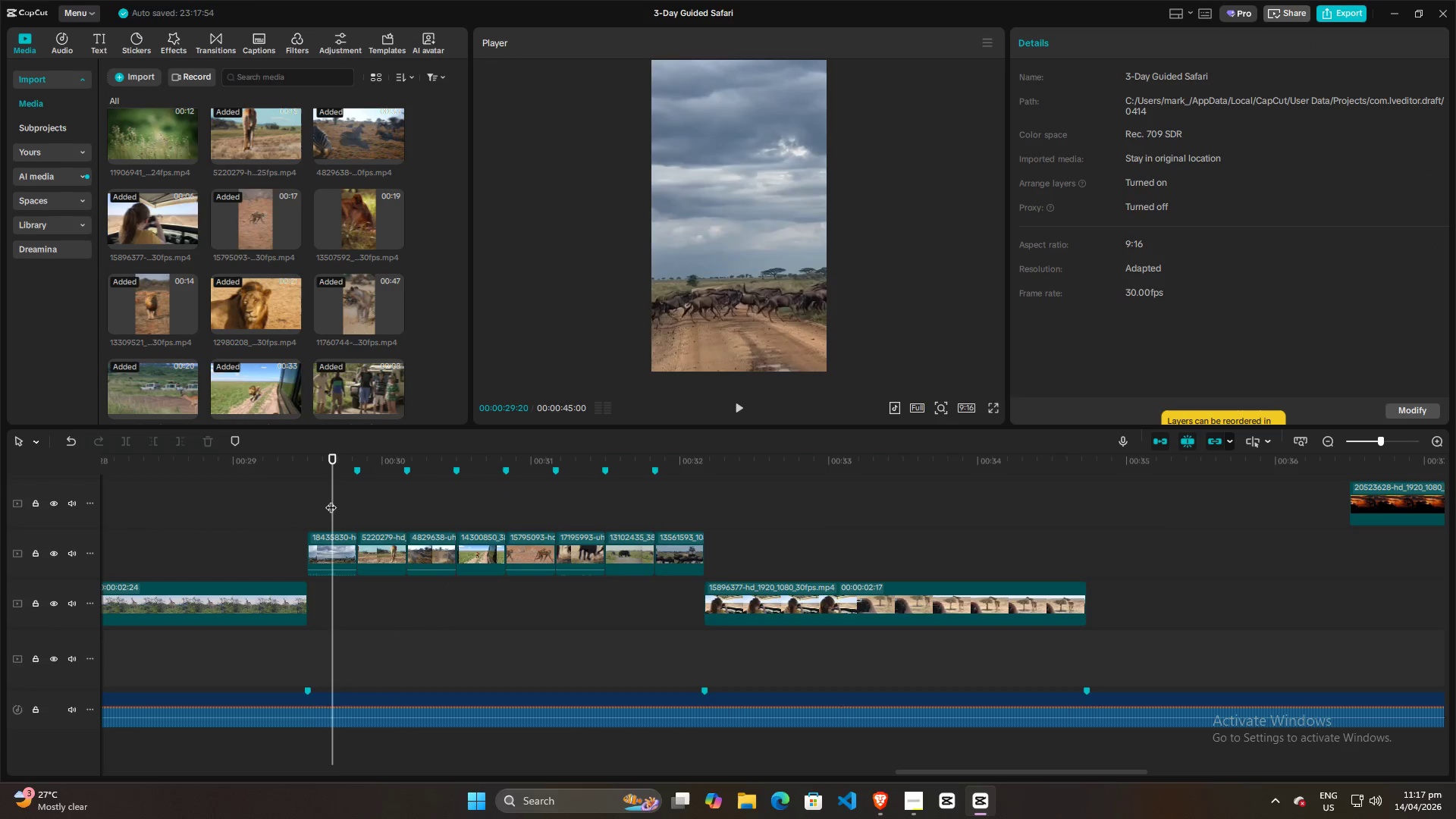 
key(Space)
 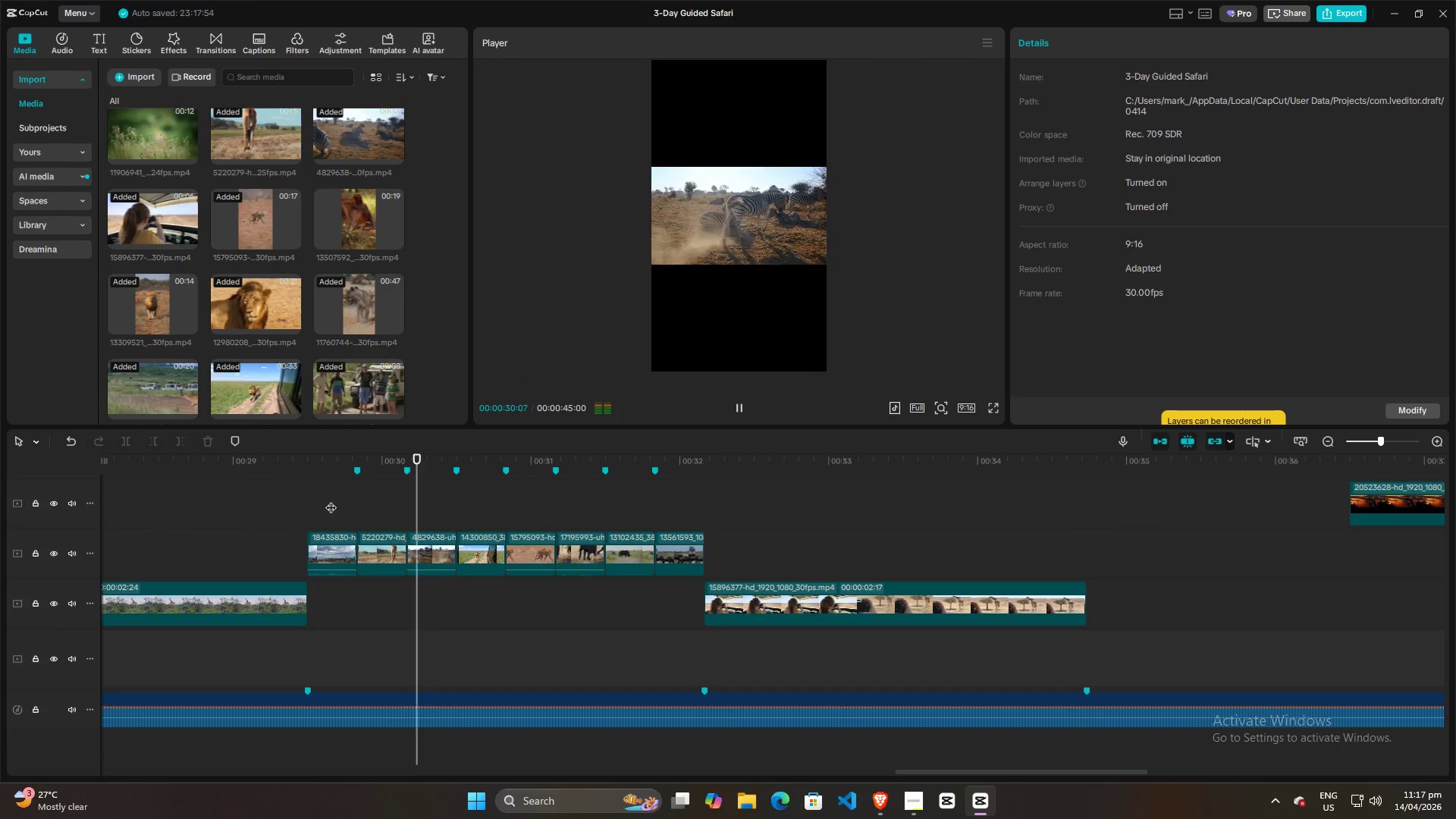 
key(Space)
 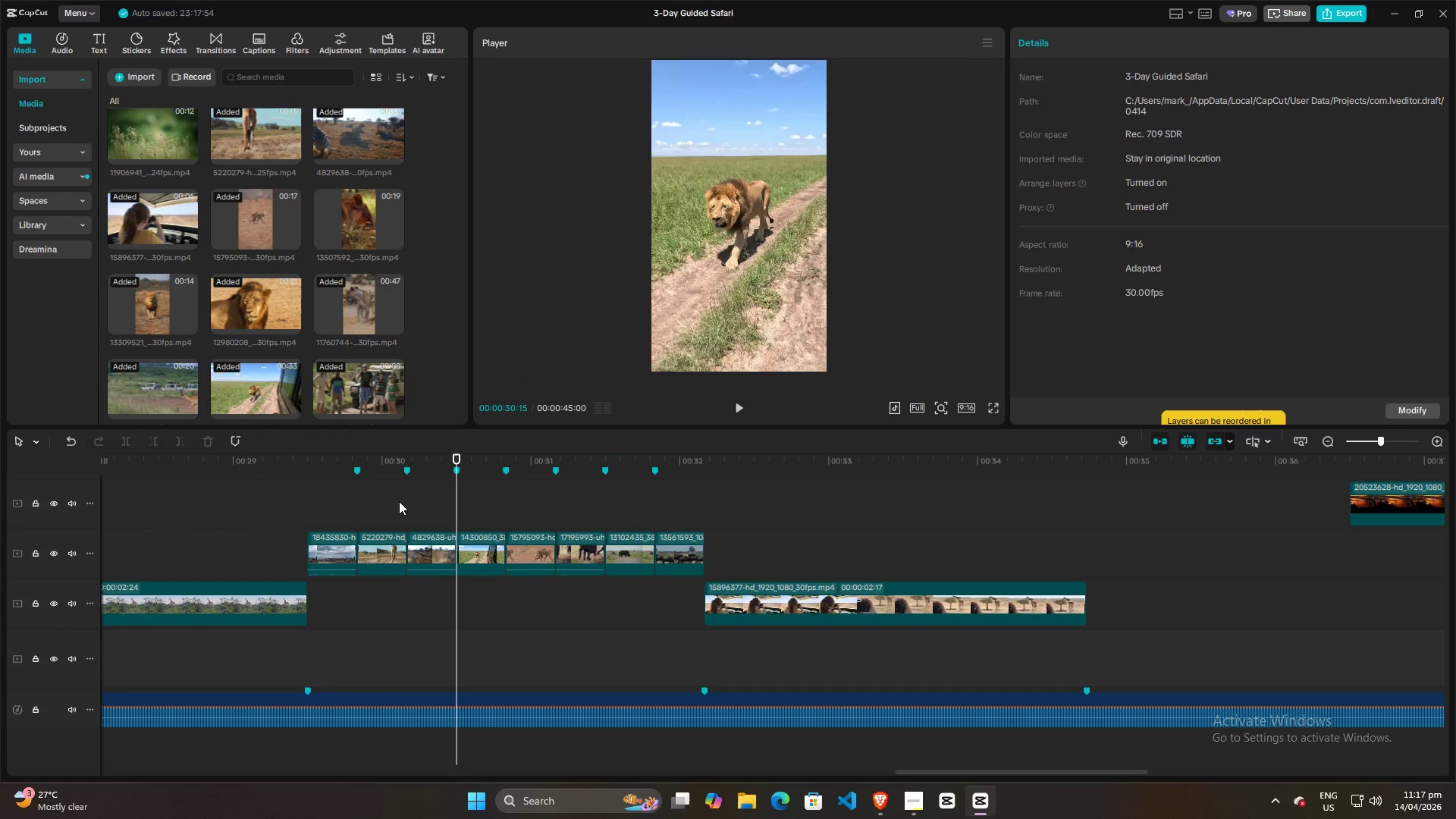 
left_click([324, 505])
 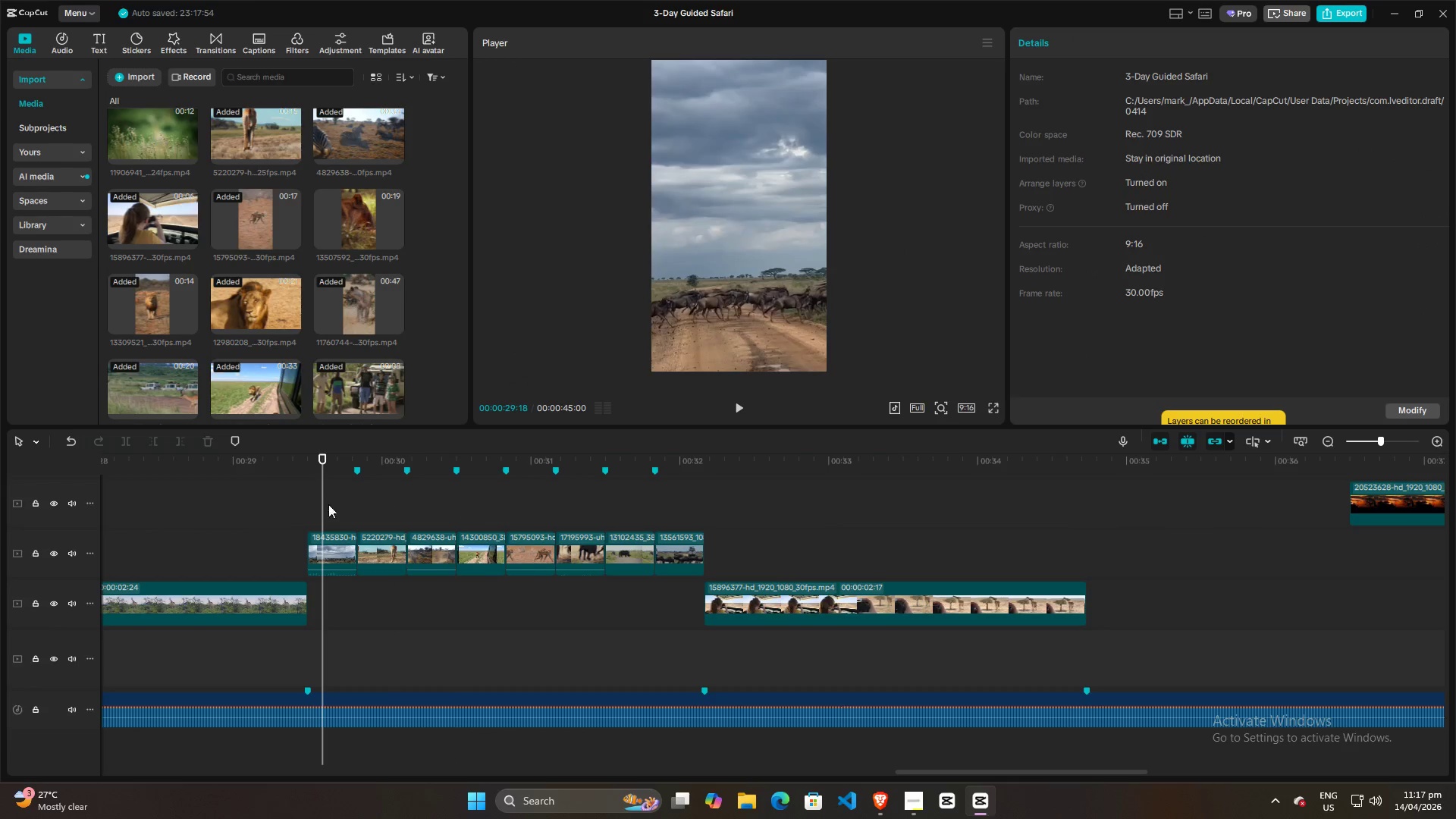 
key(Space)
 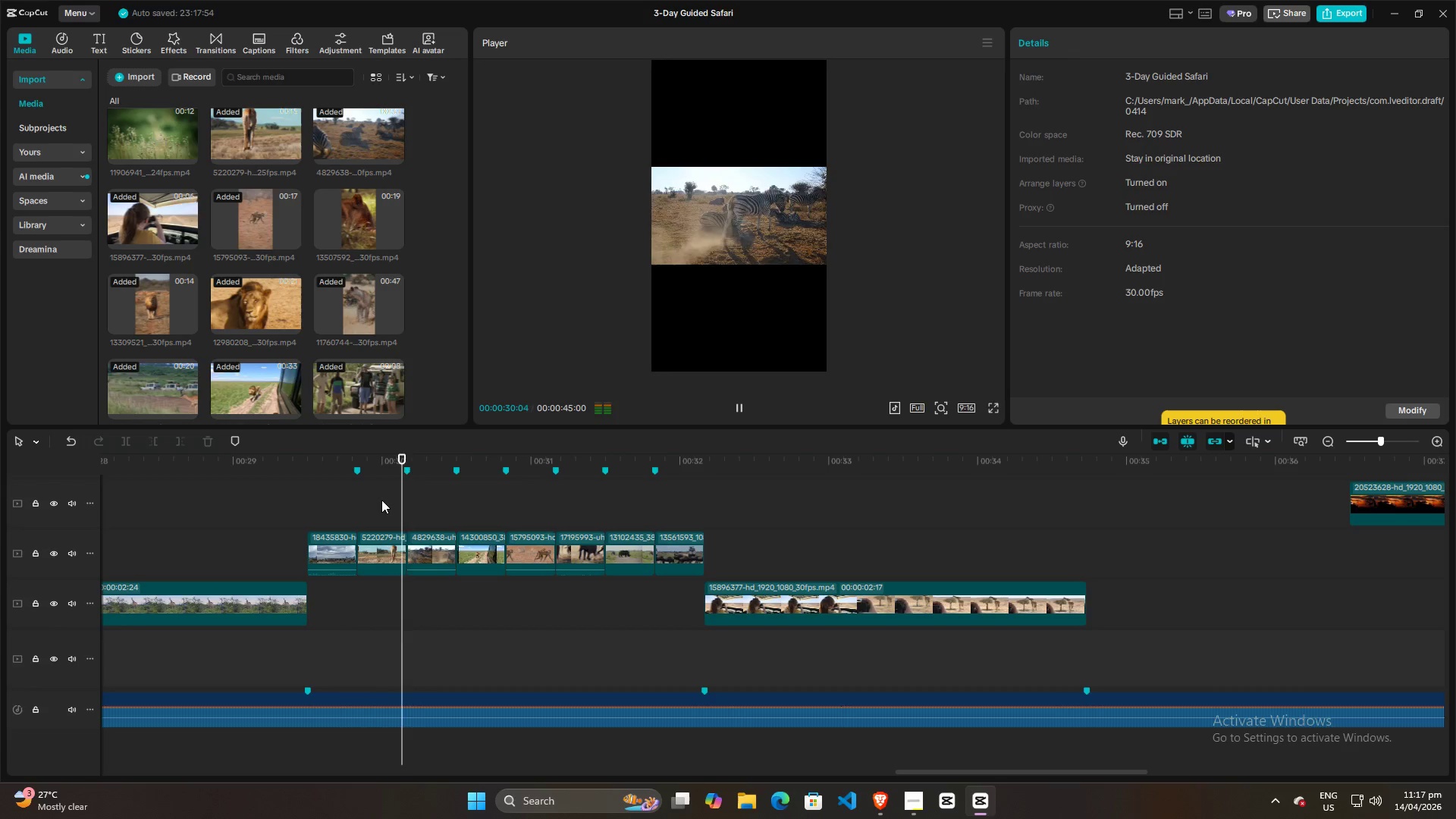 
key(Space)
 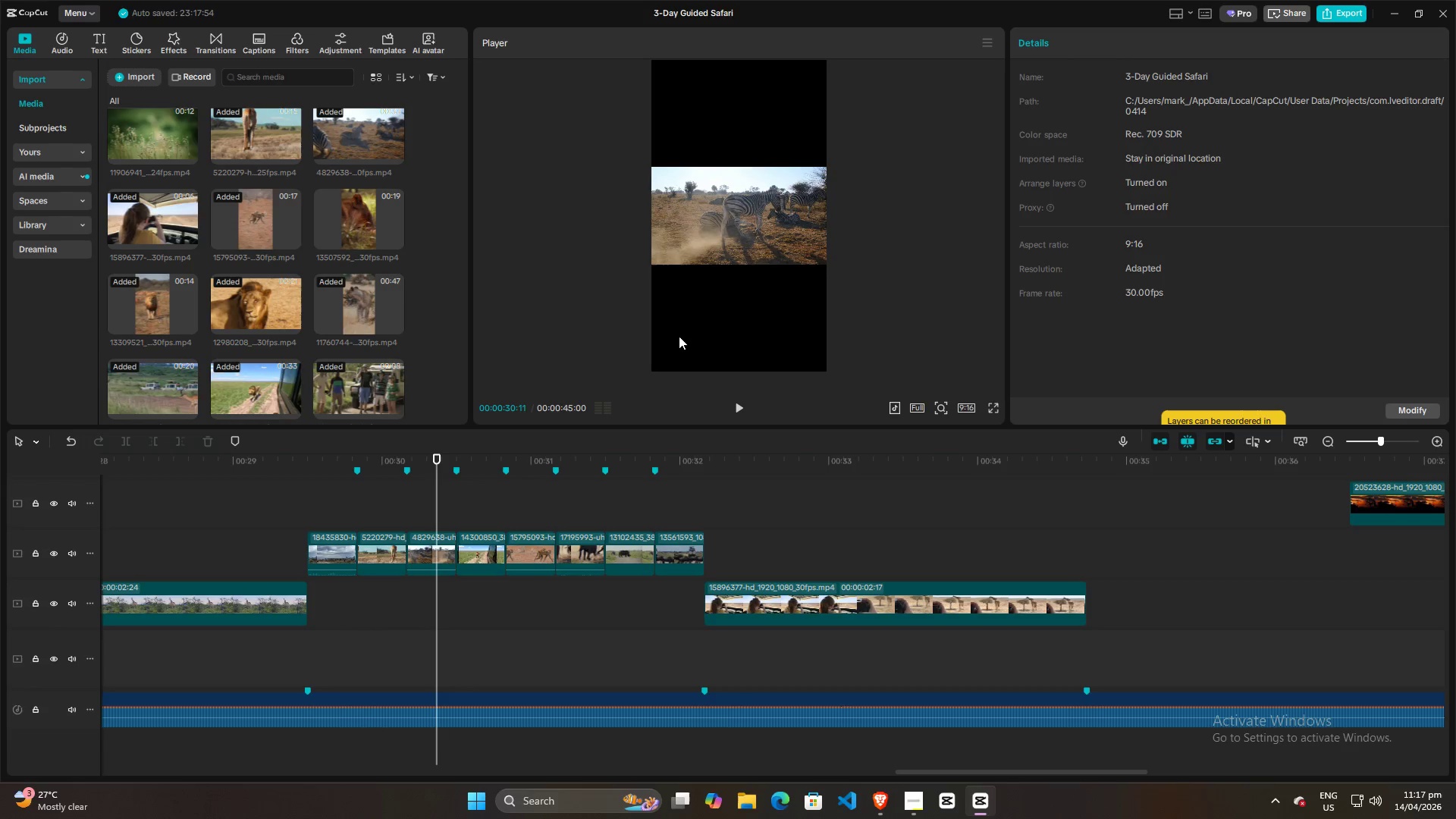 
left_click([746, 237])
 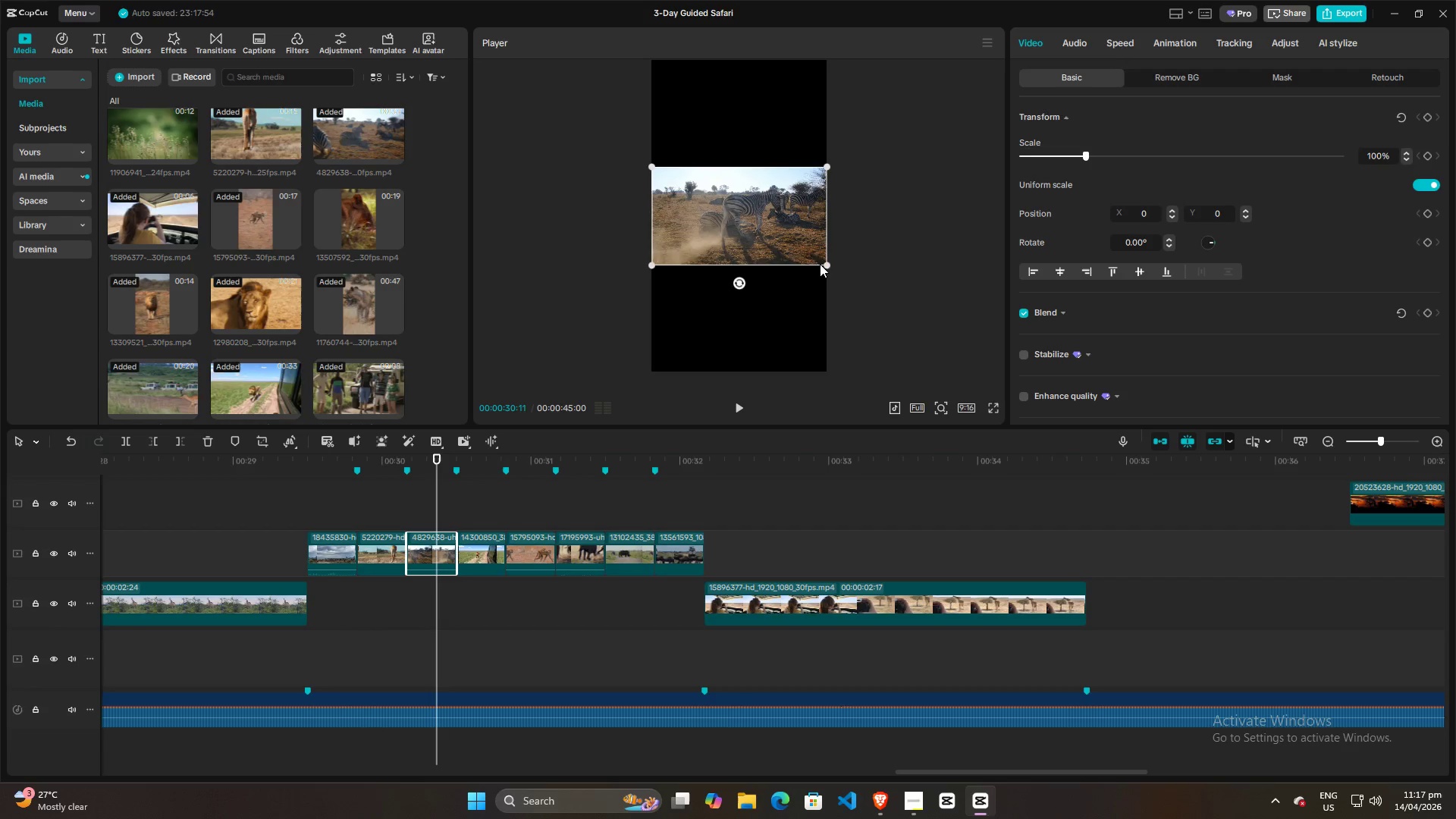 
left_click_drag(start_coordinate=[824, 265], to_coordinate=[1012, 560])
 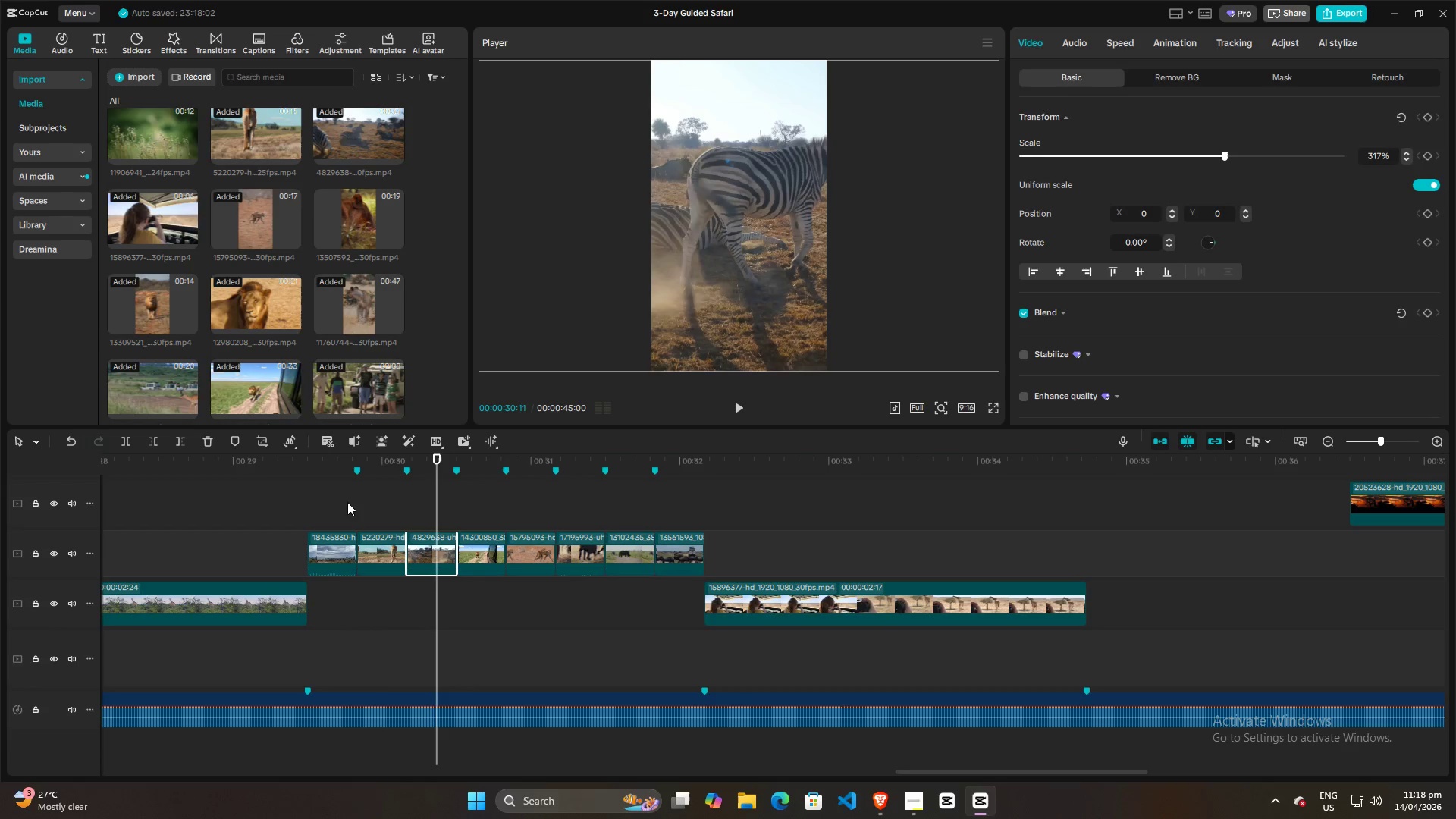 
left_click([306, 502])
 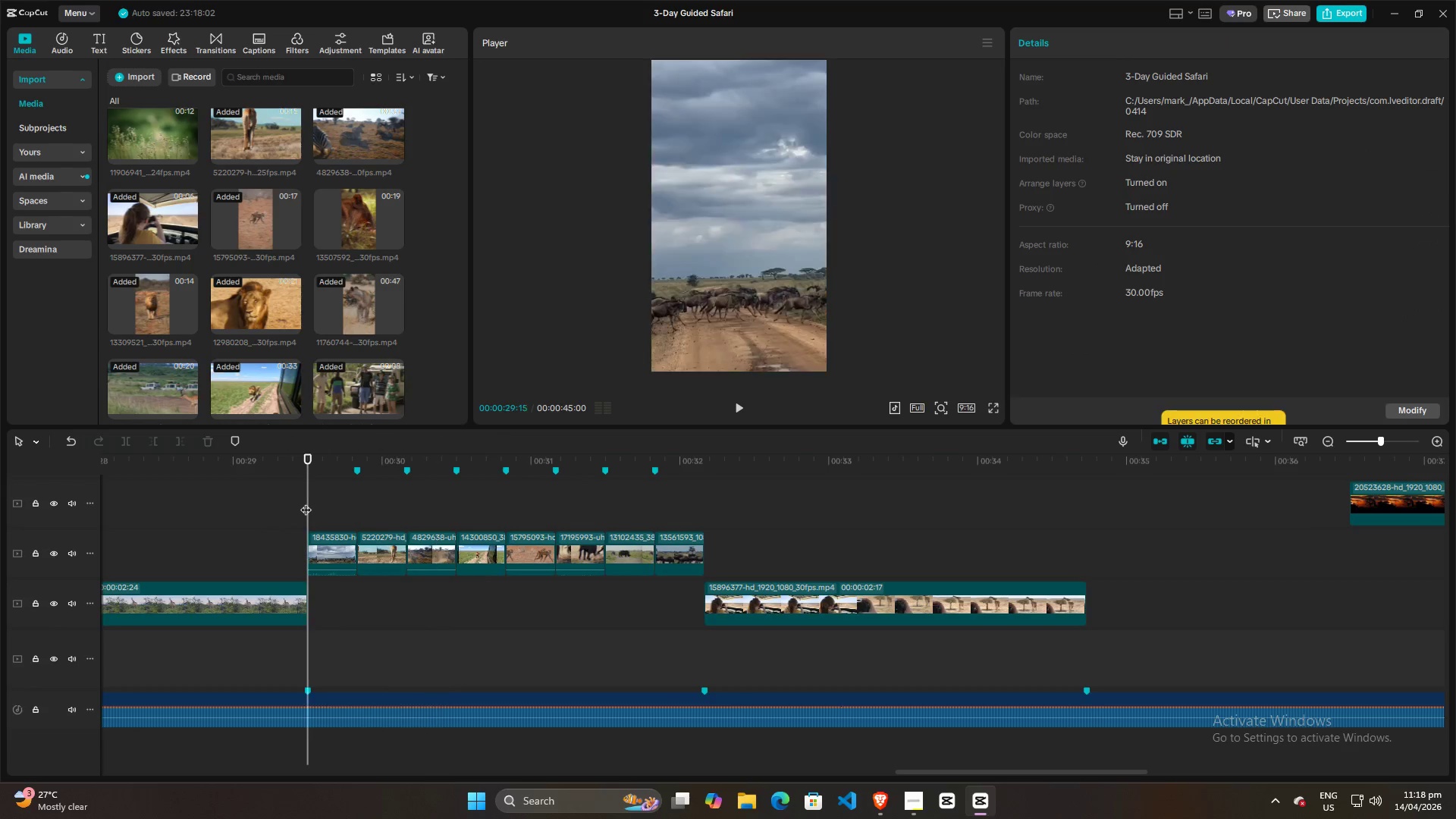 
key(Space)
 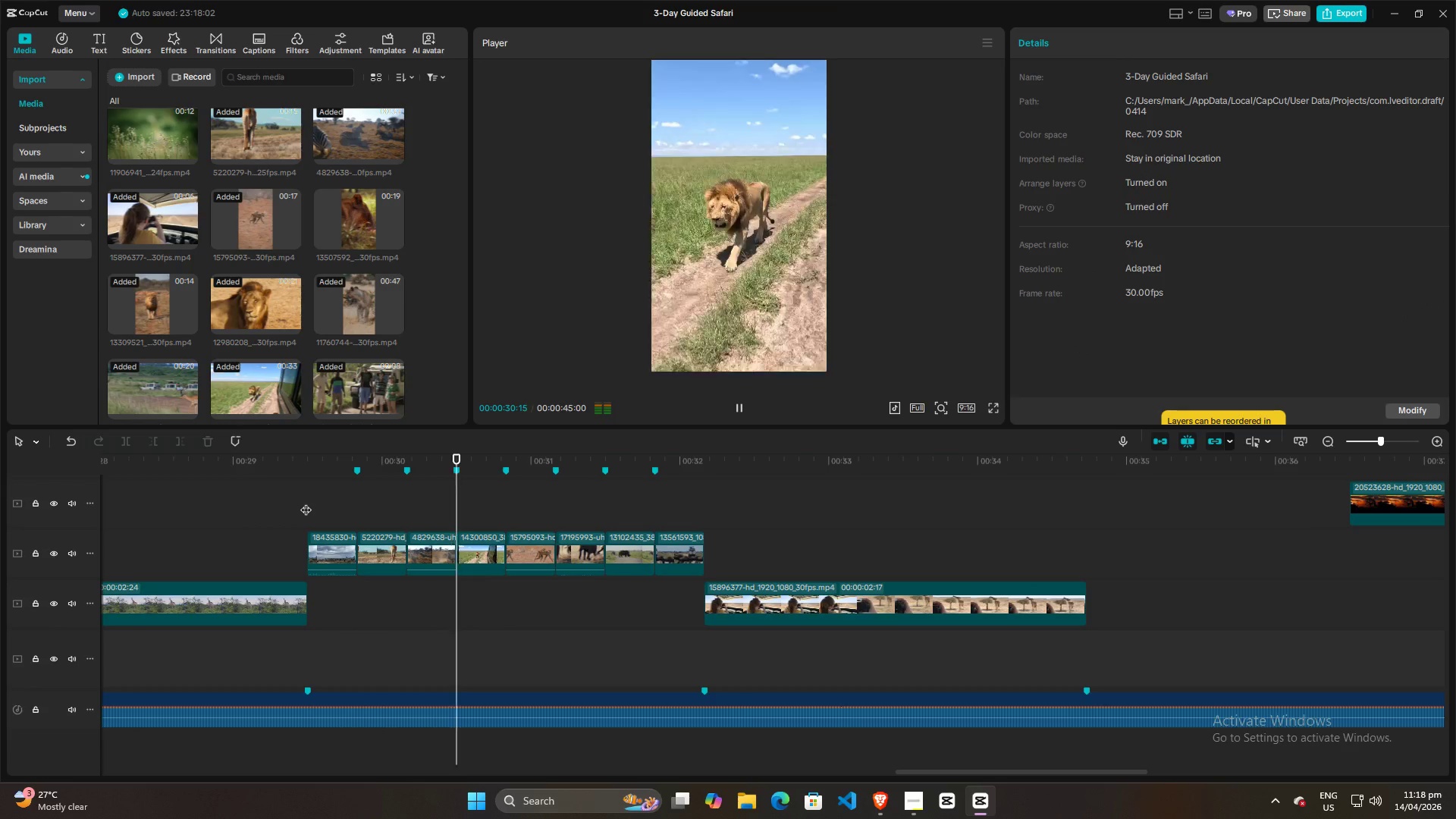 
key(Space)
 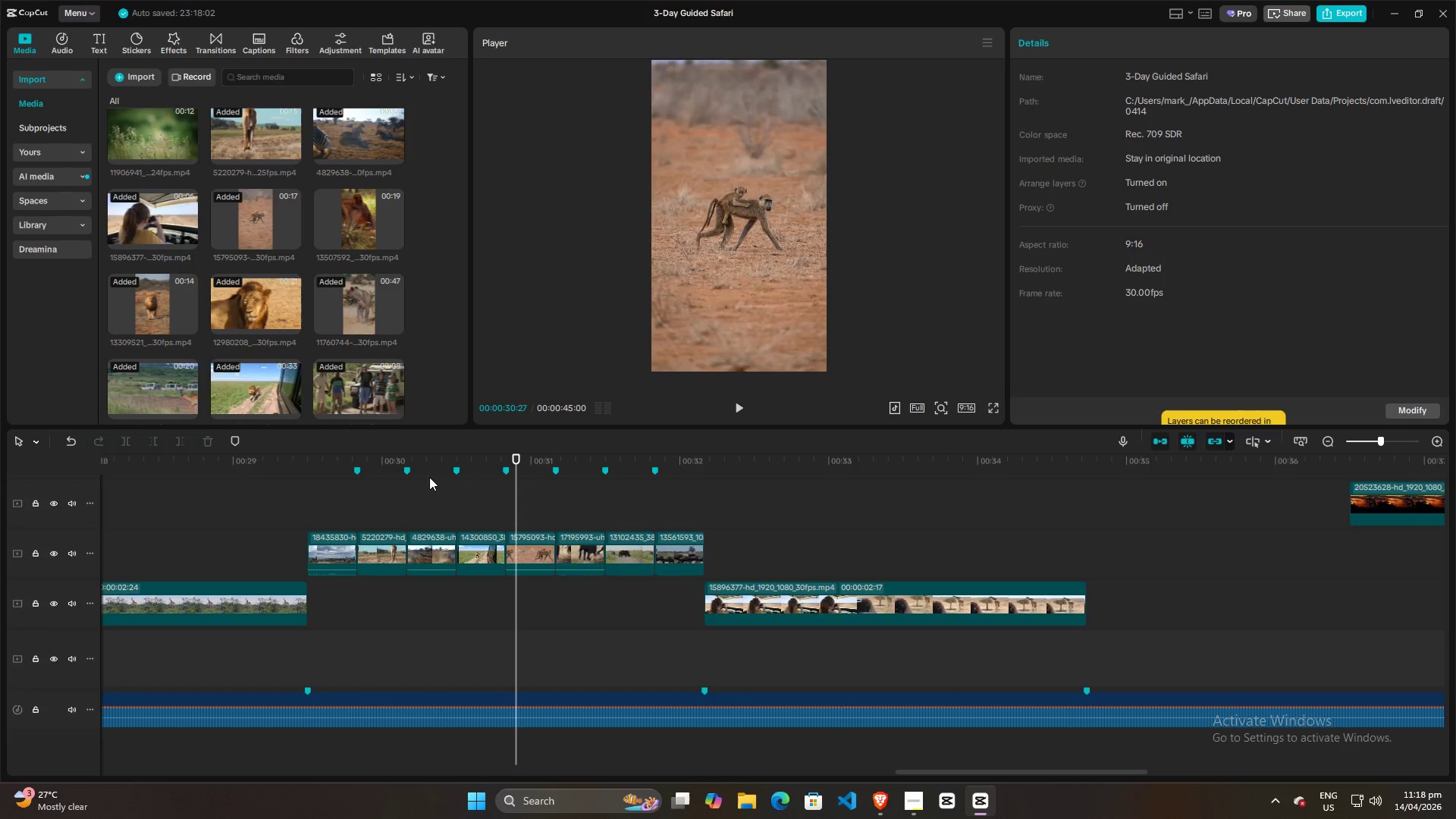 
left_click([426, 501])
 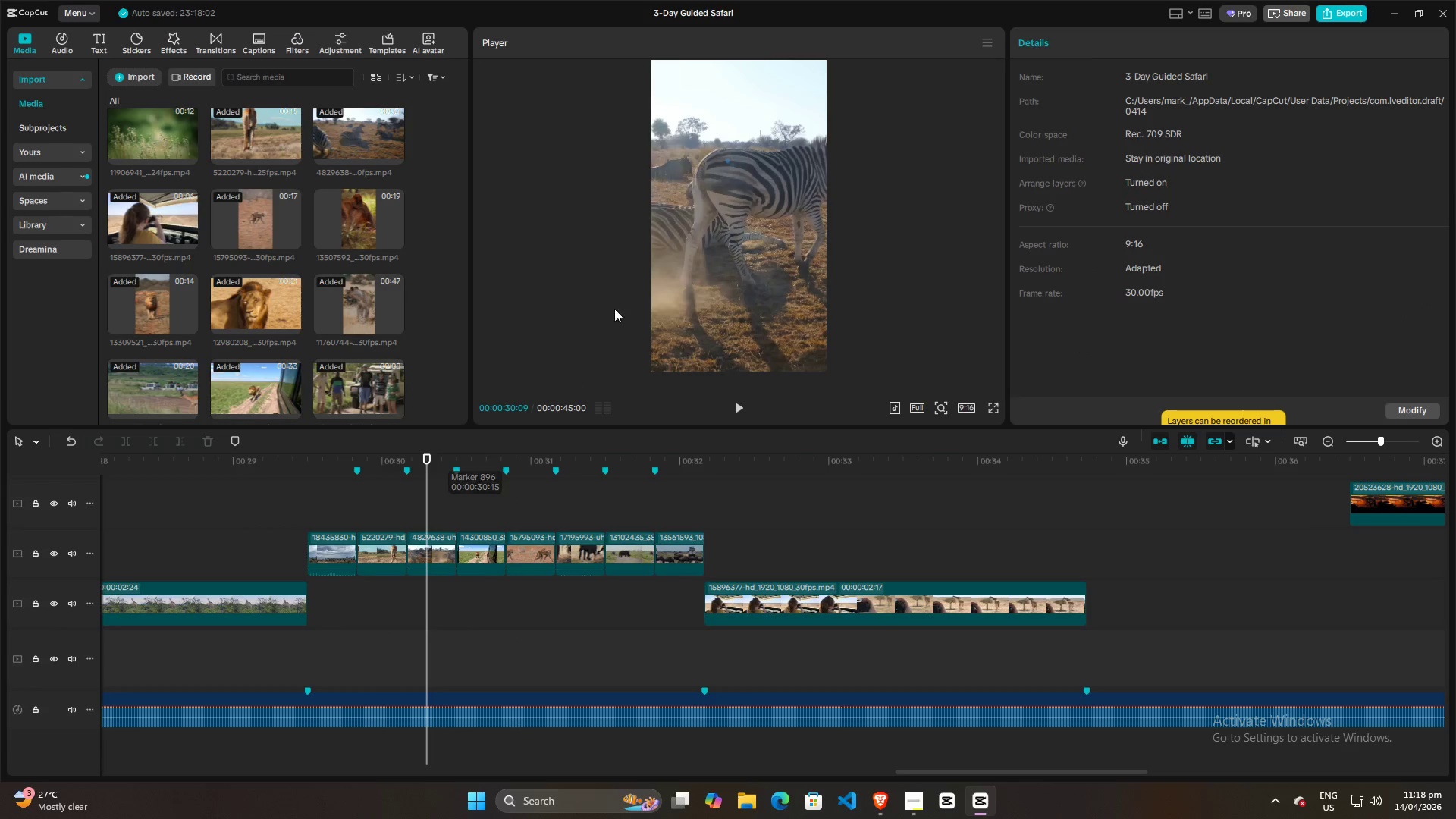 
left_click([705, 257])
 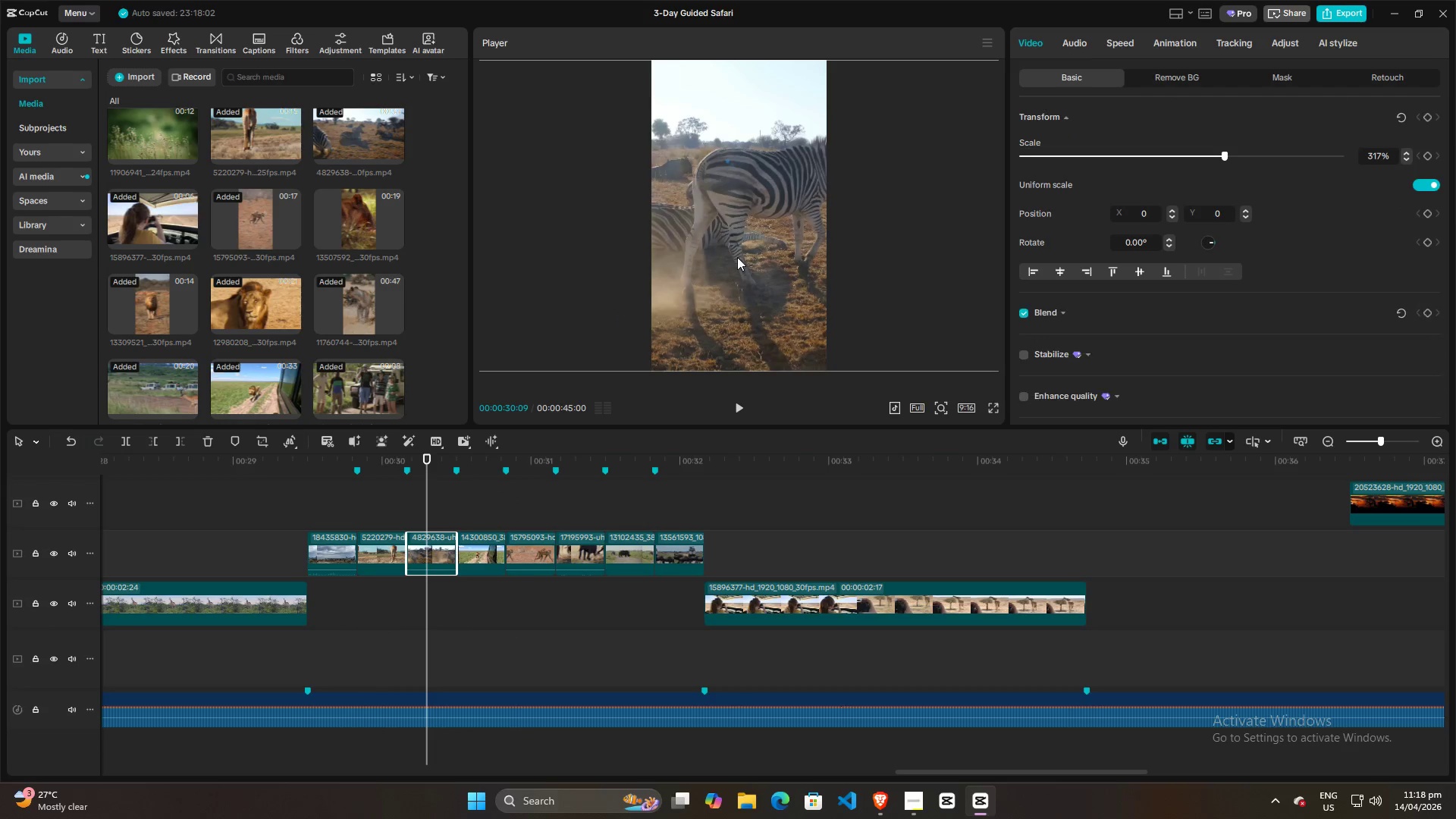 
left_click_drag(start_coordinate=[737, 257], to_coordinate=[667, 257])
 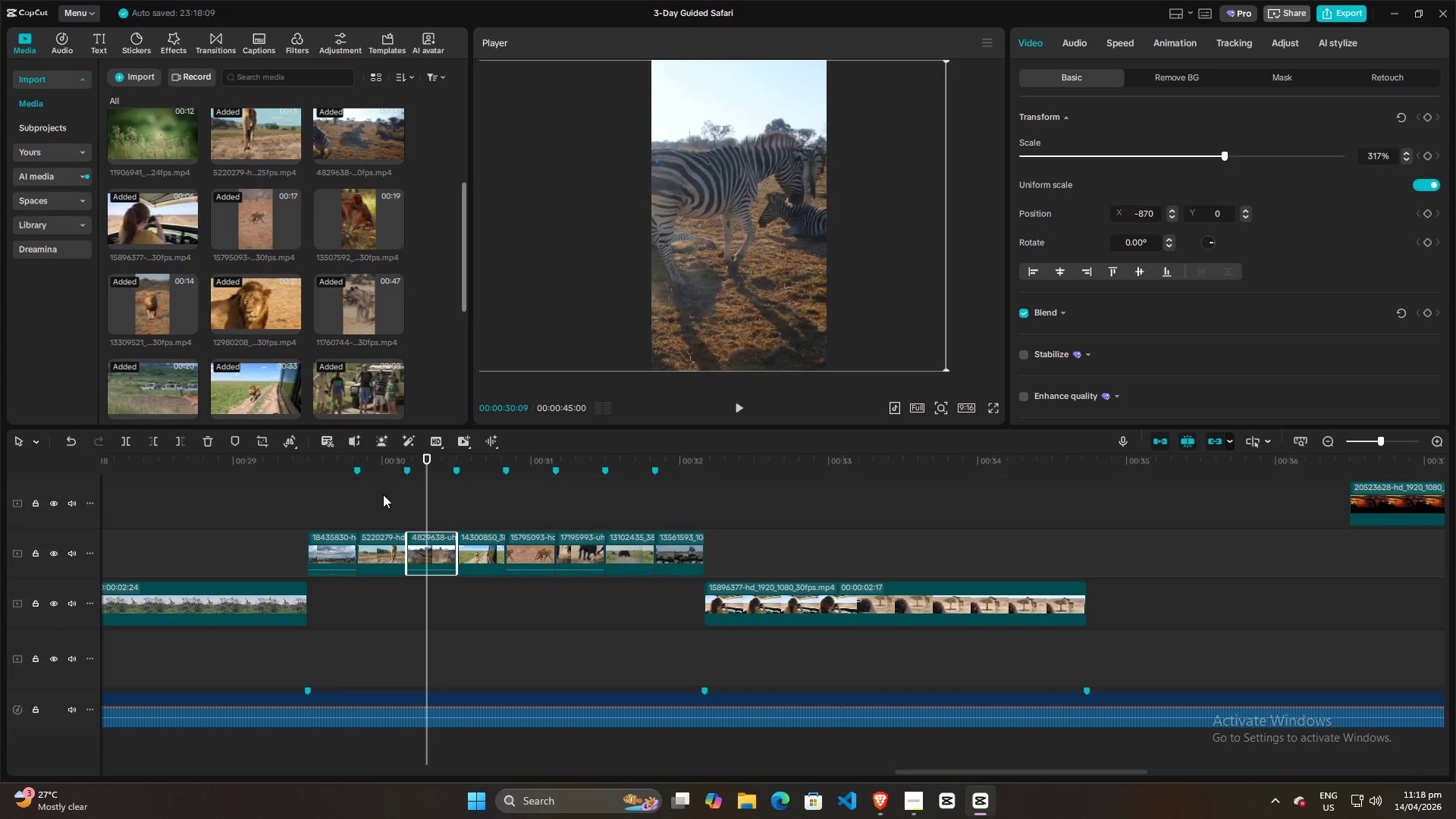 
left_click([381, 497])
 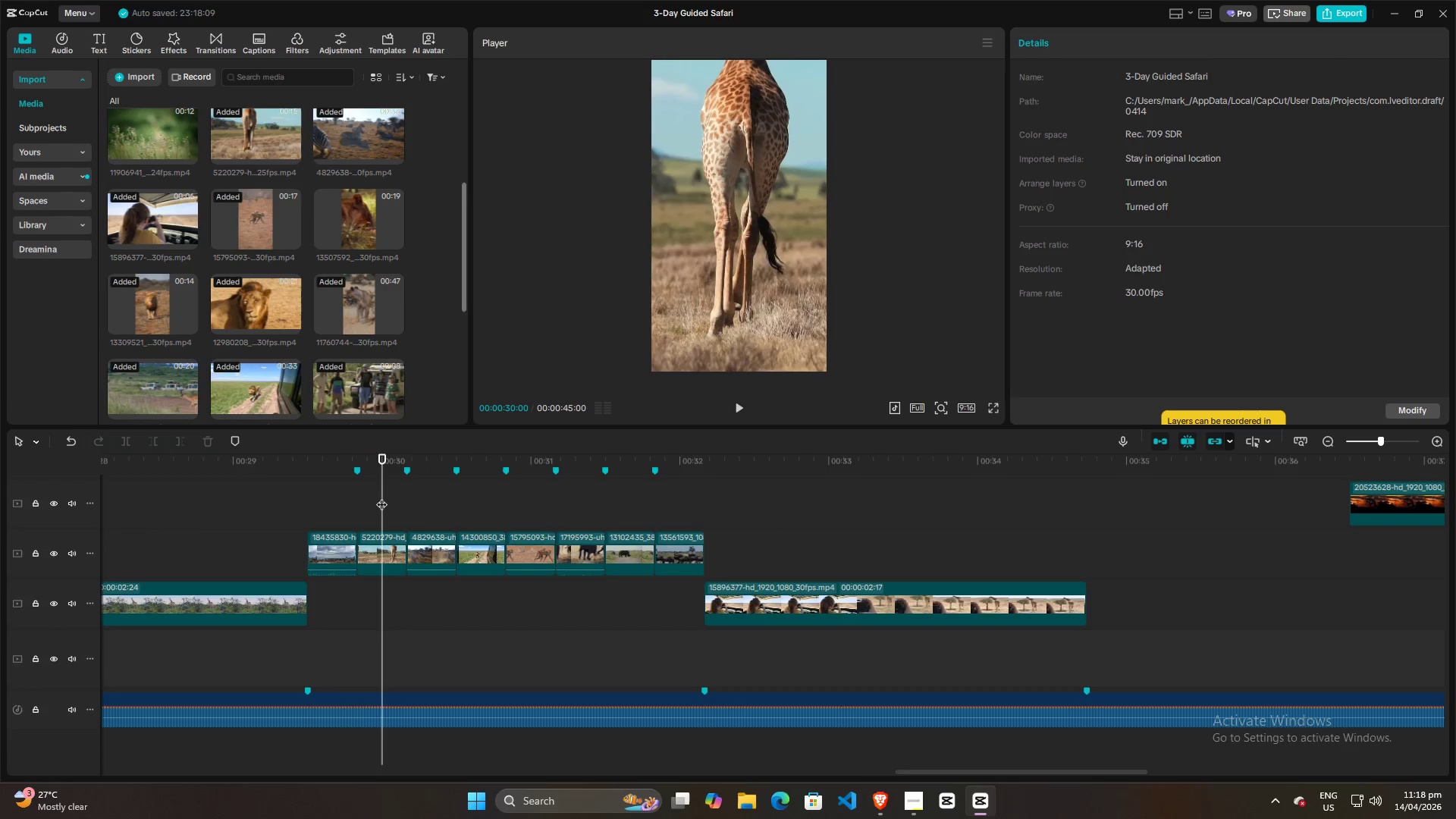 
key(Space)
 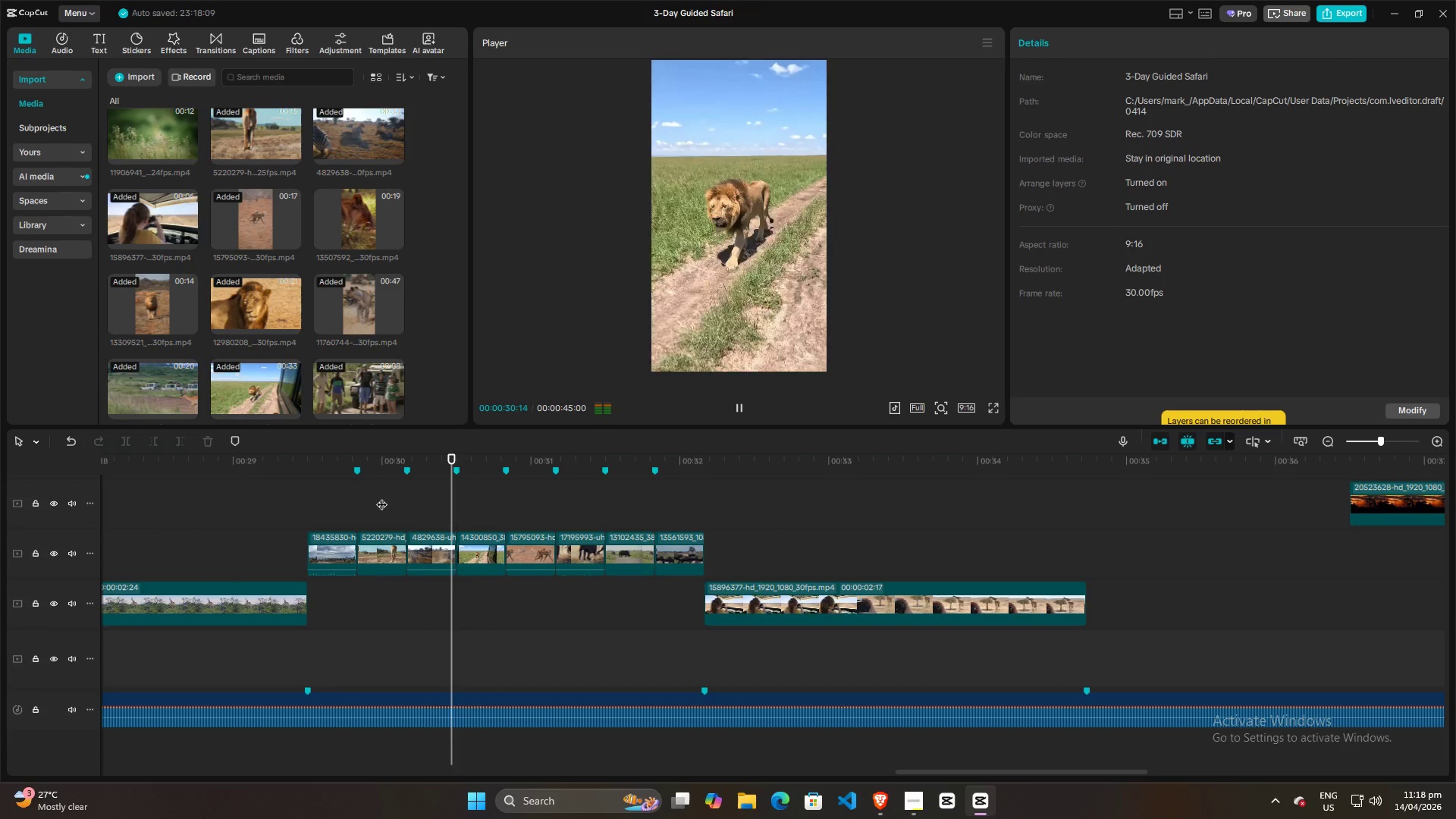 
key(Space)
 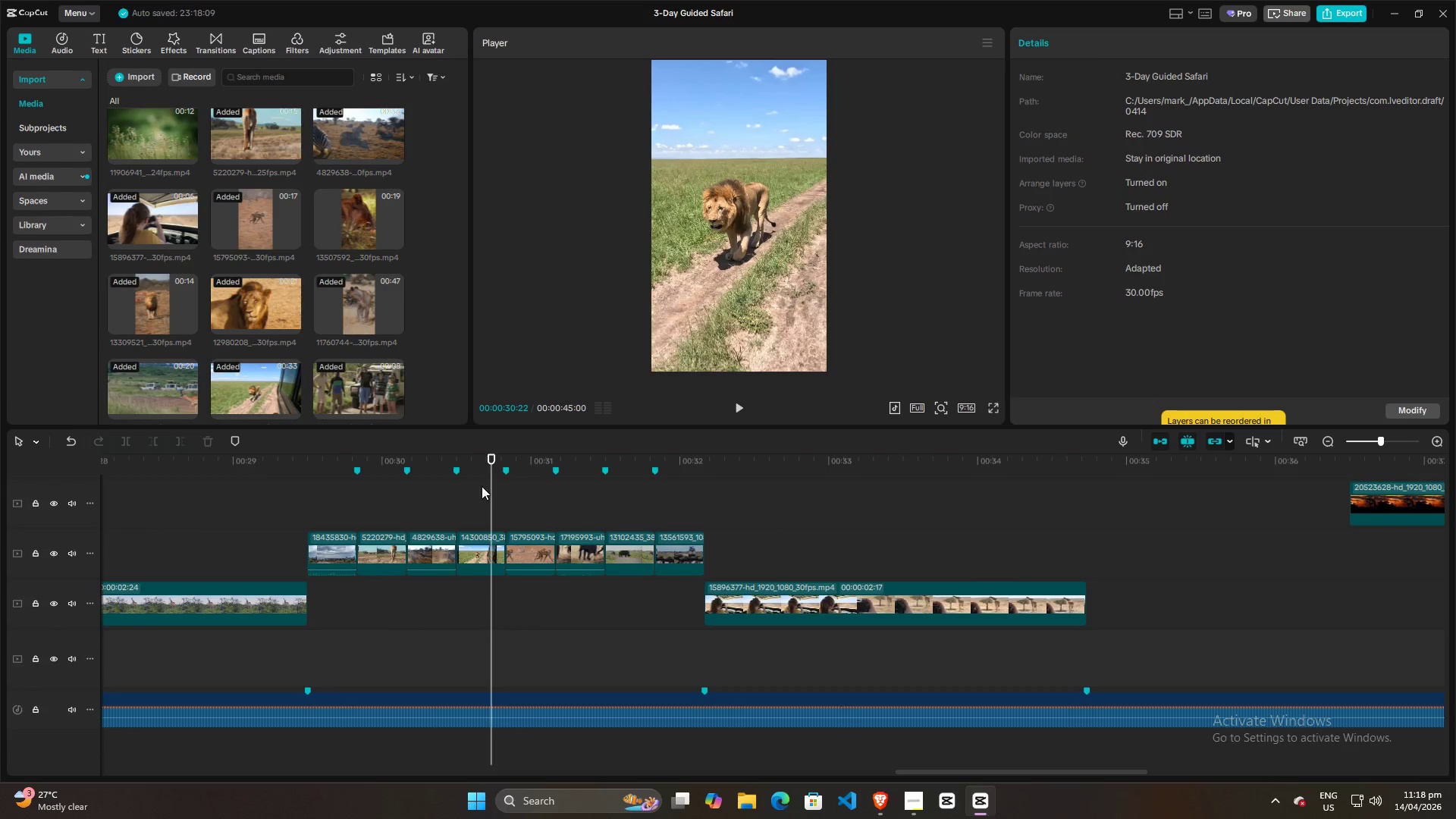 
left_click_drag(start_coordinate=[489, 486], to_coordinate=[437, 497])
 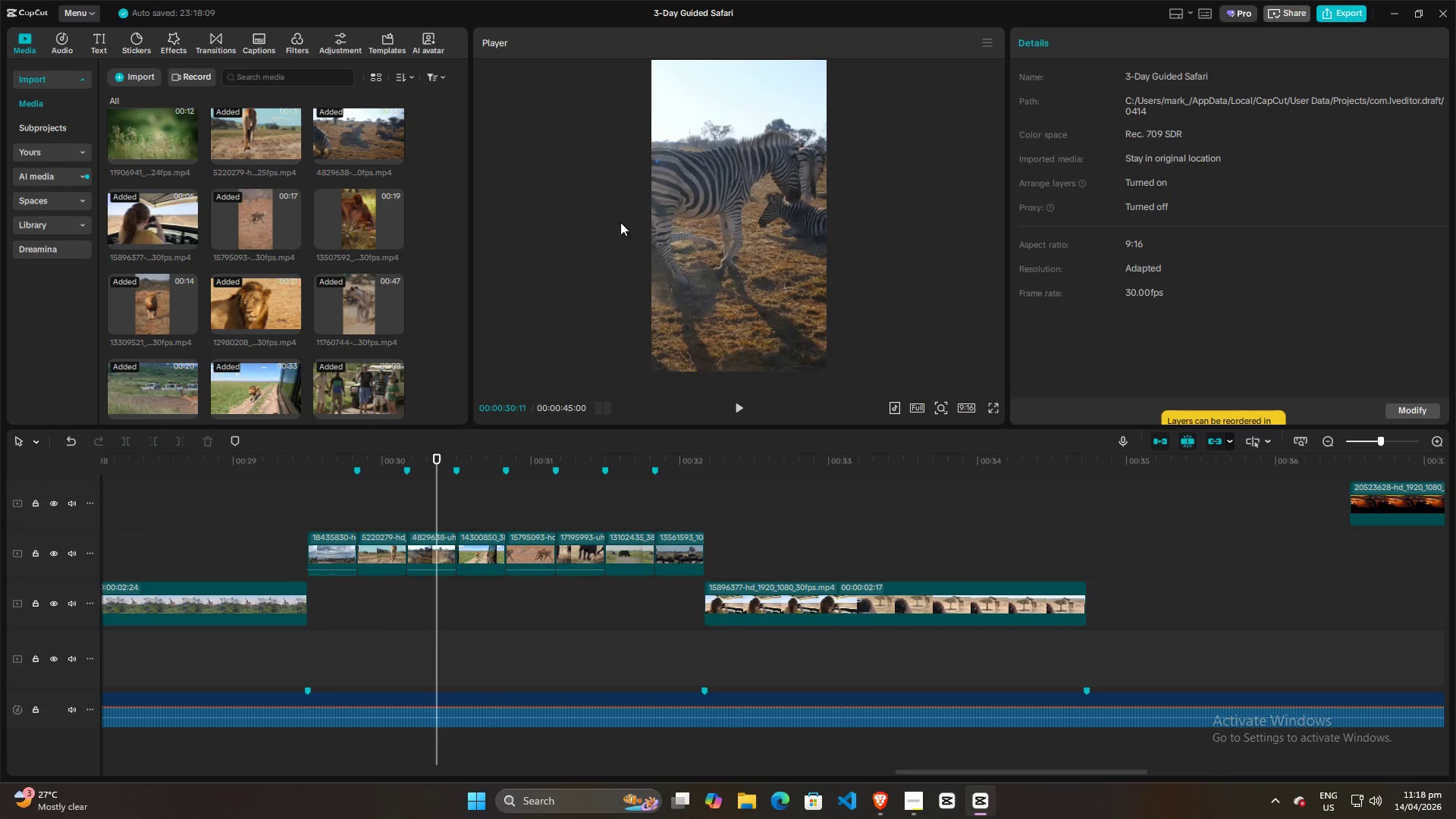 
left_click([714, 206])
 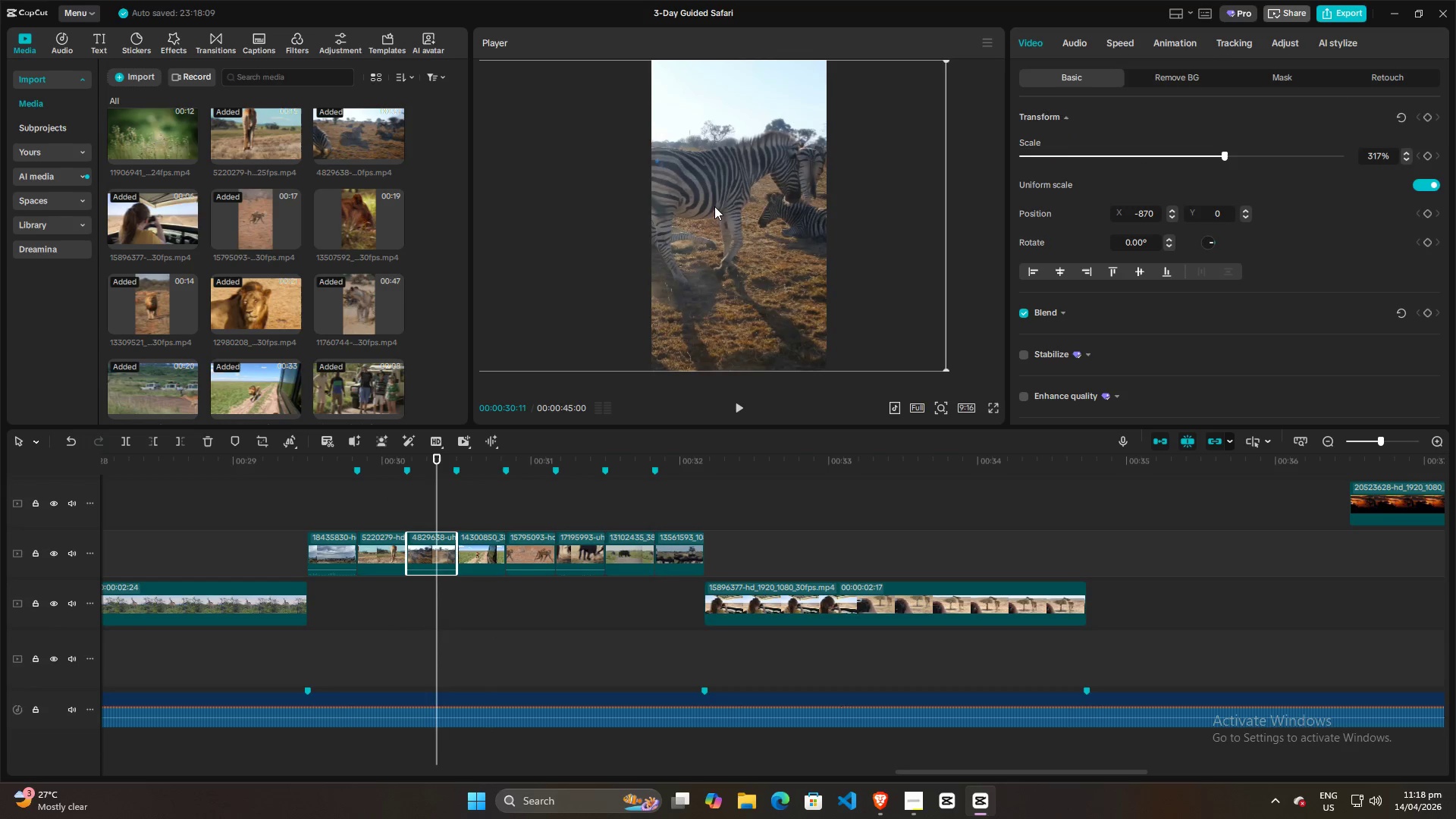 
left_click_drag(start_coordinate=[713, 207], to_coordinate=[736, 209])
 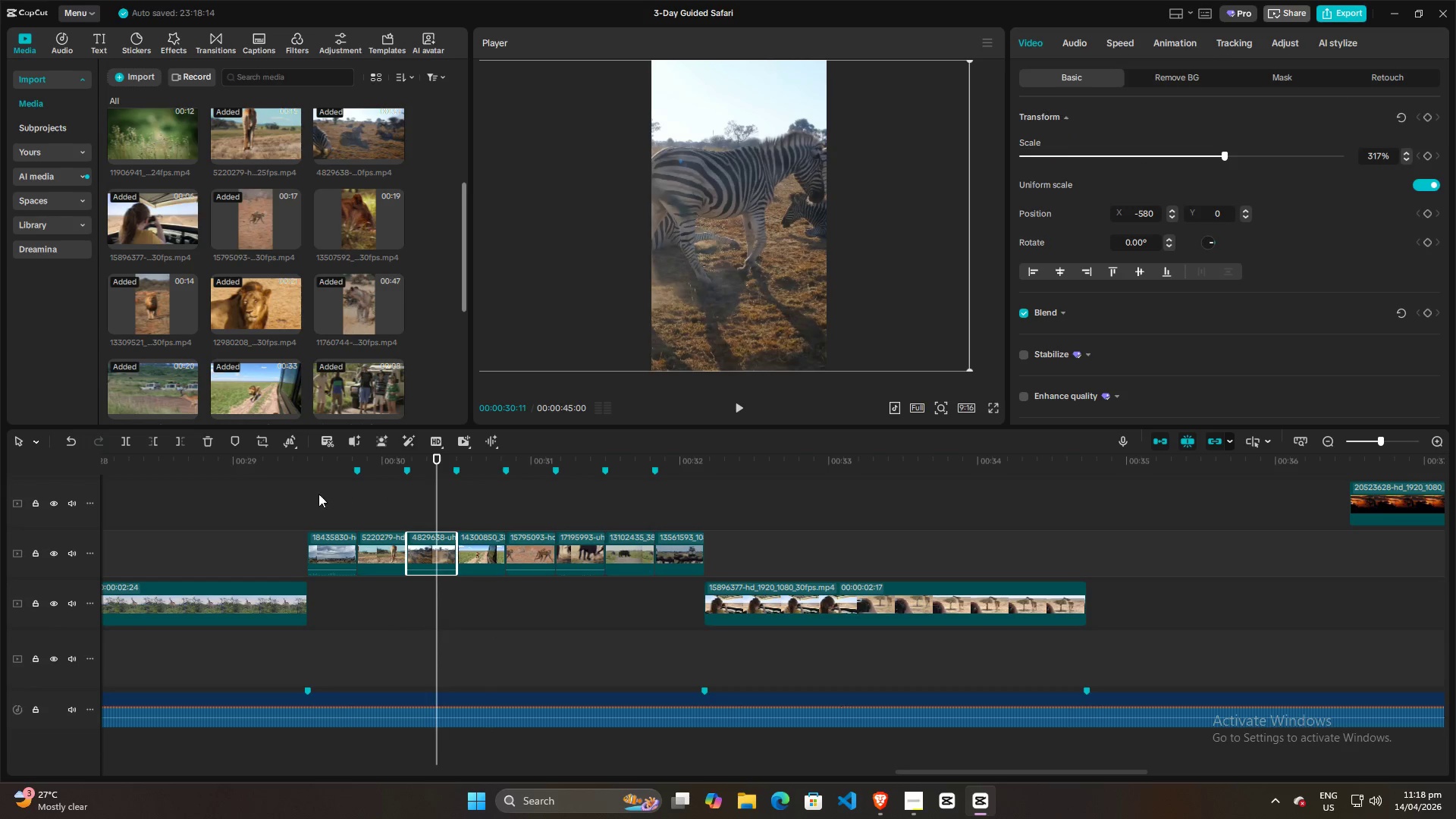 
left_click([294, 499])
 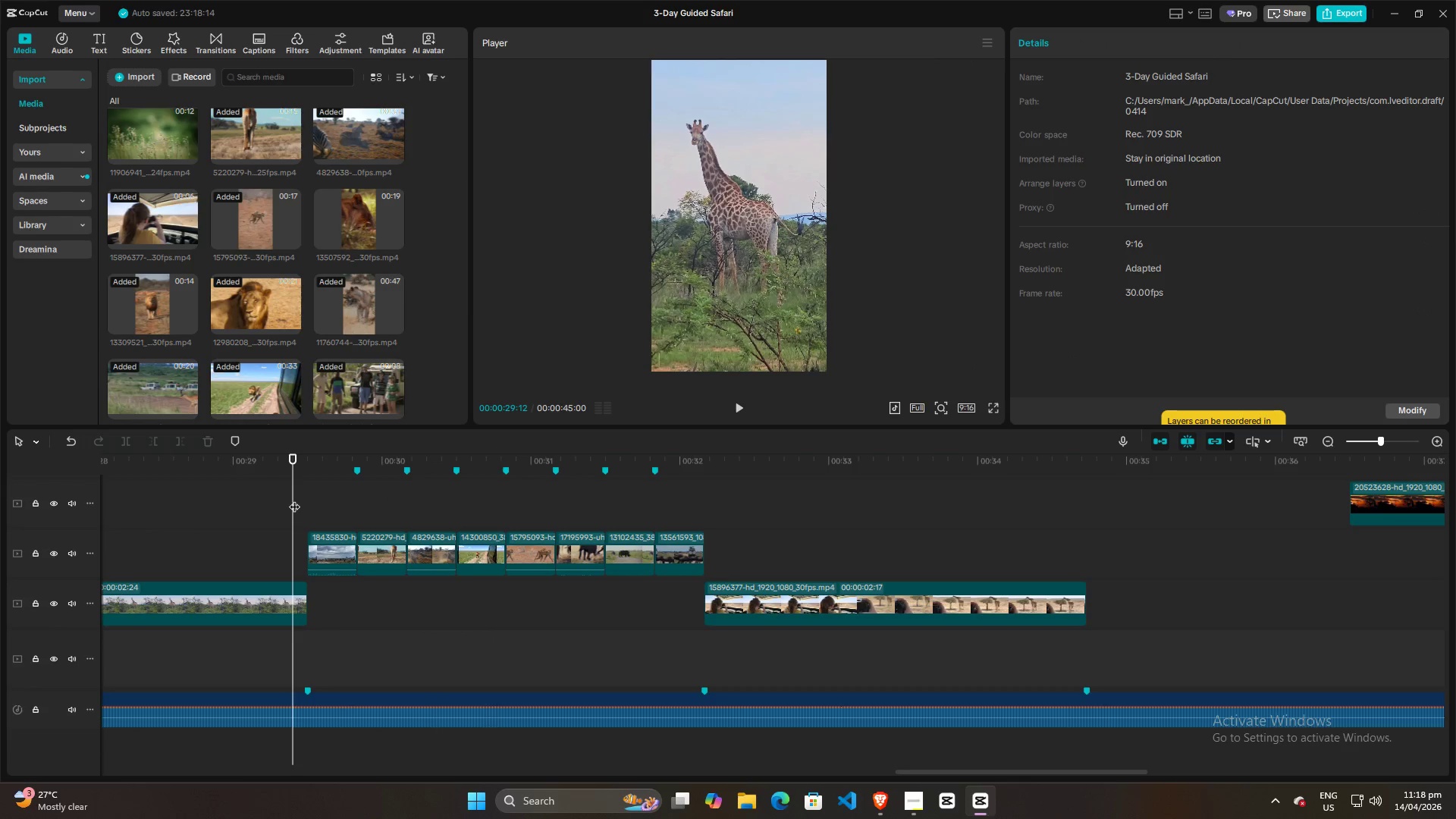 
key(Space)
 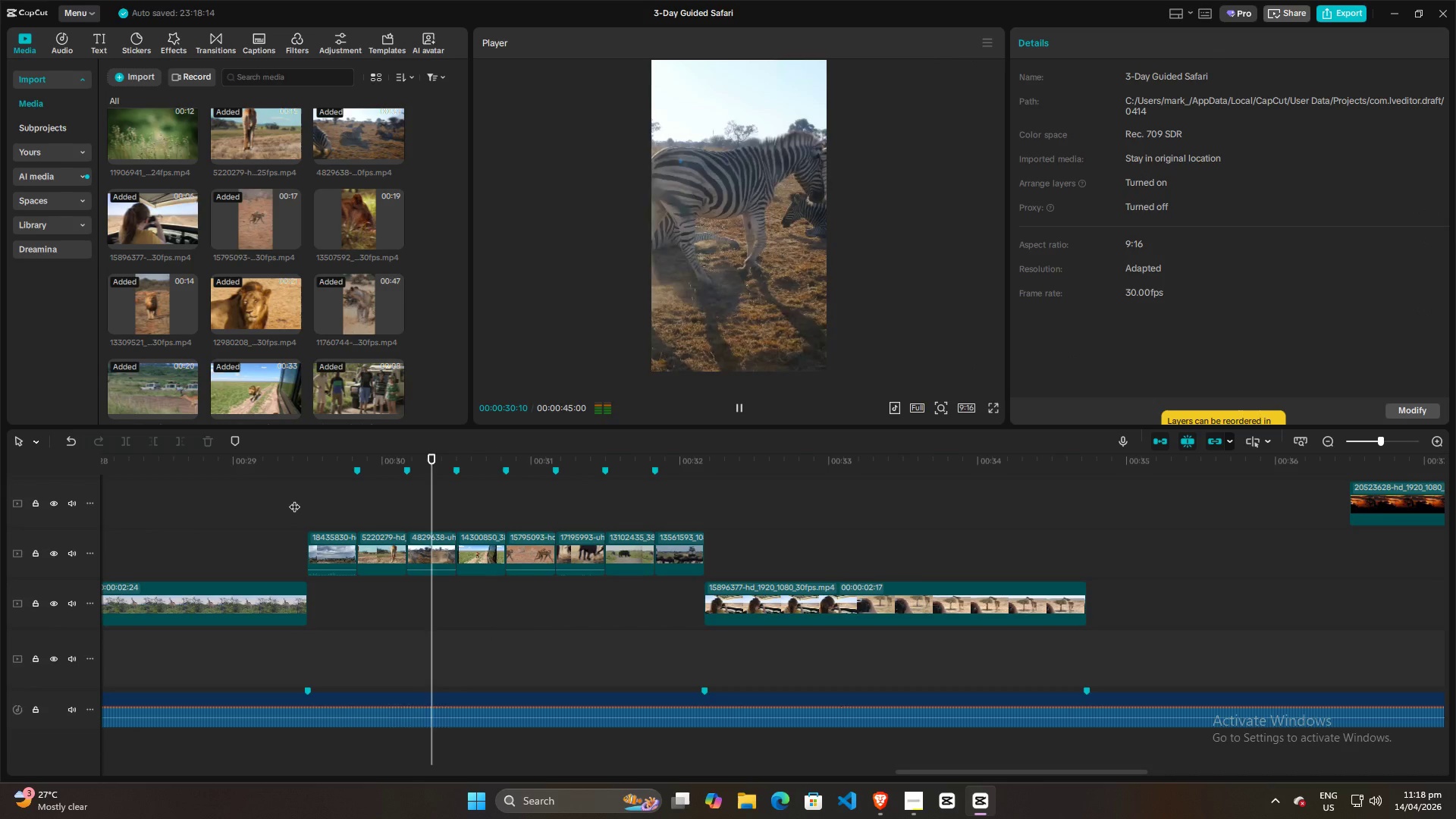 
key(Space)
 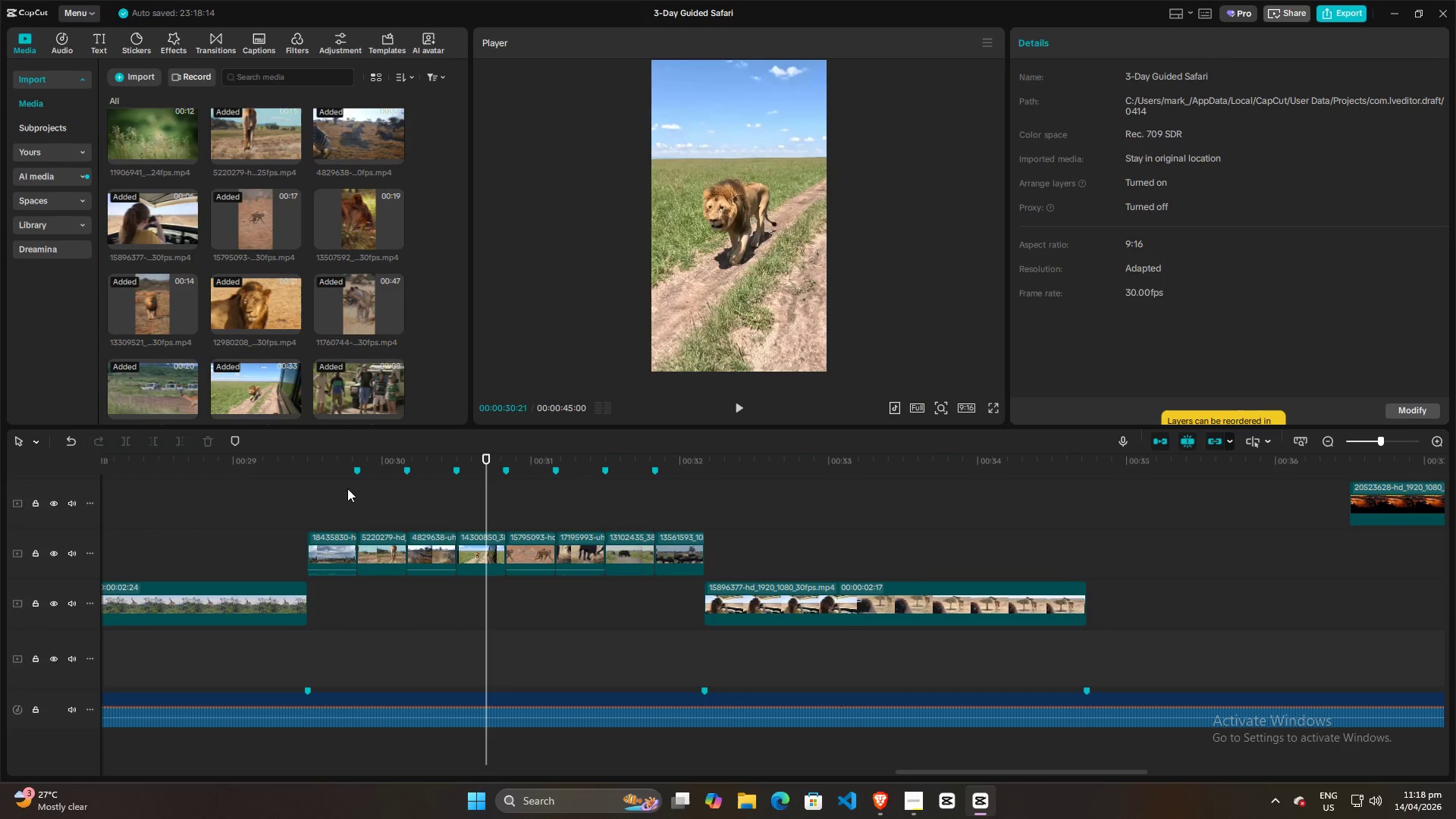 
key(Space)
 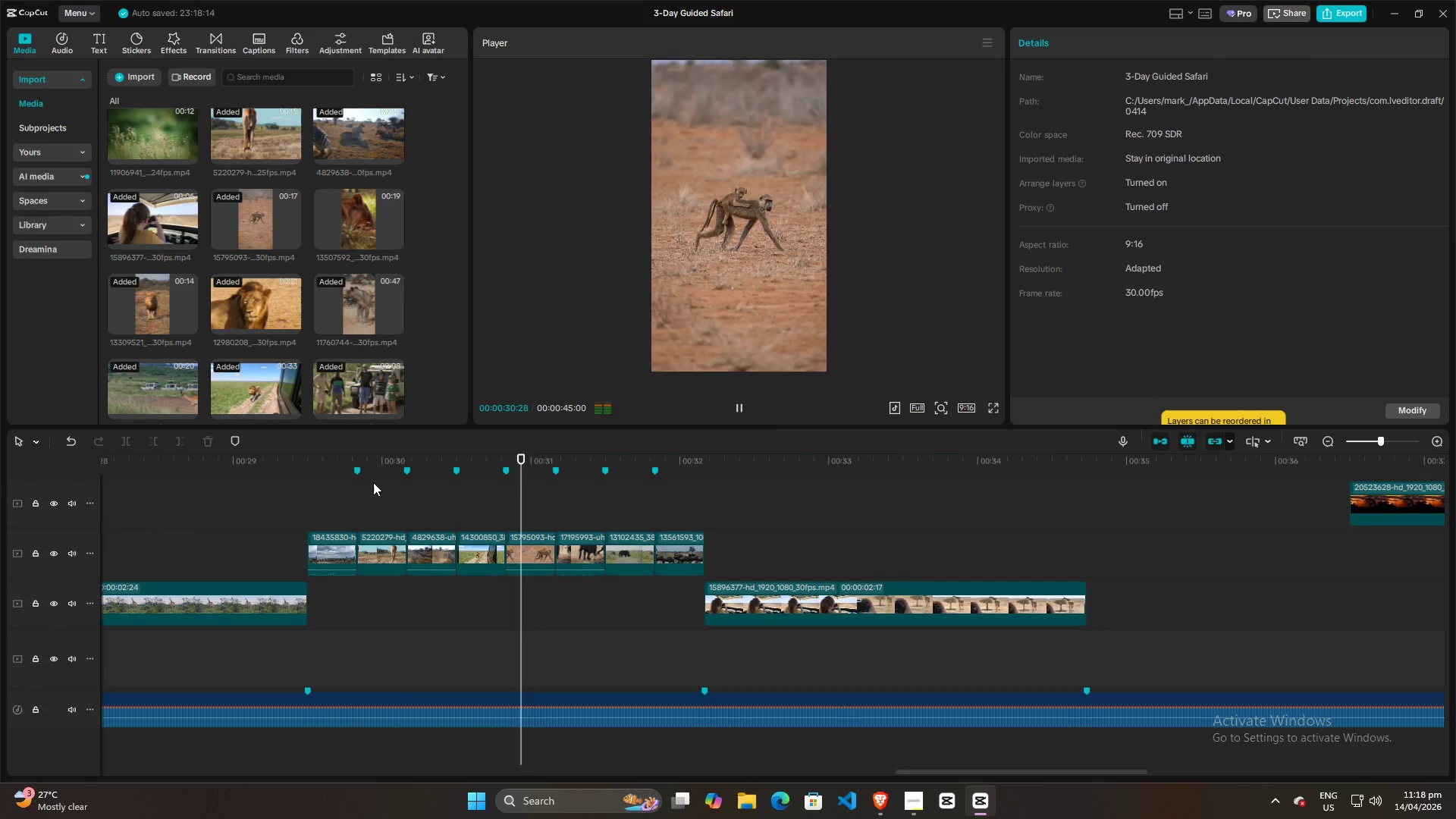 
key(Space)
 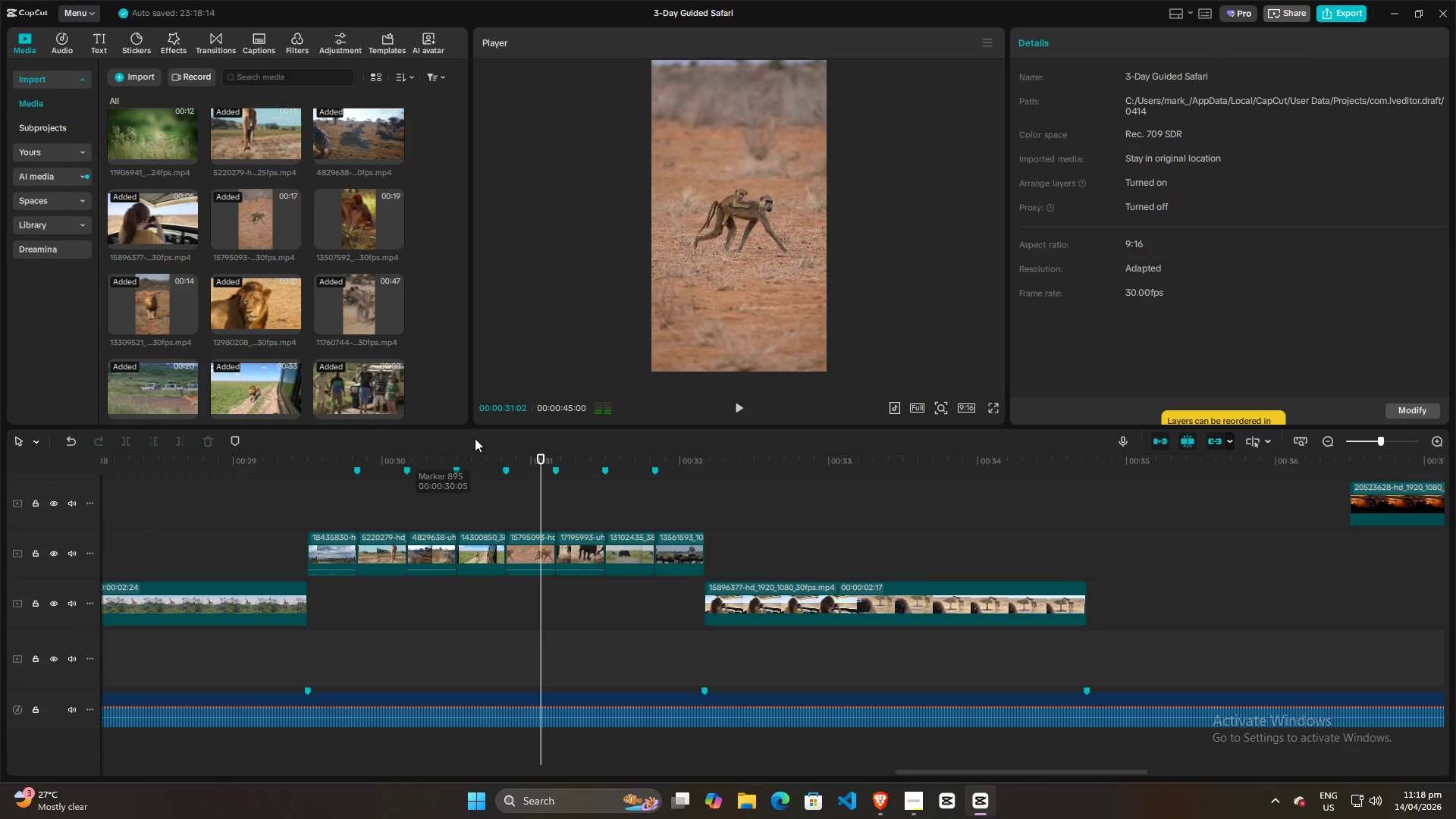 
key(Space)
 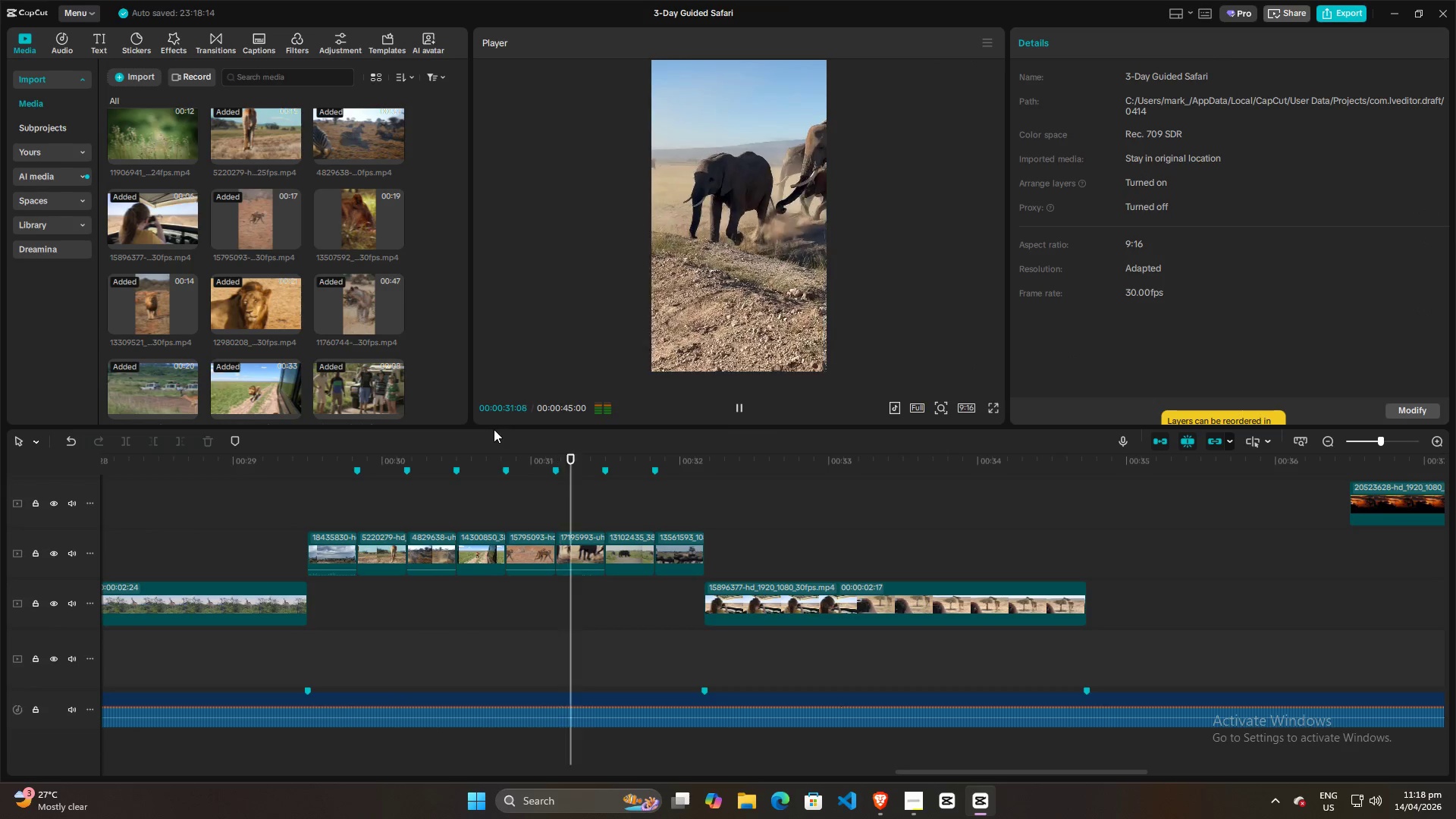 
key(Space)
 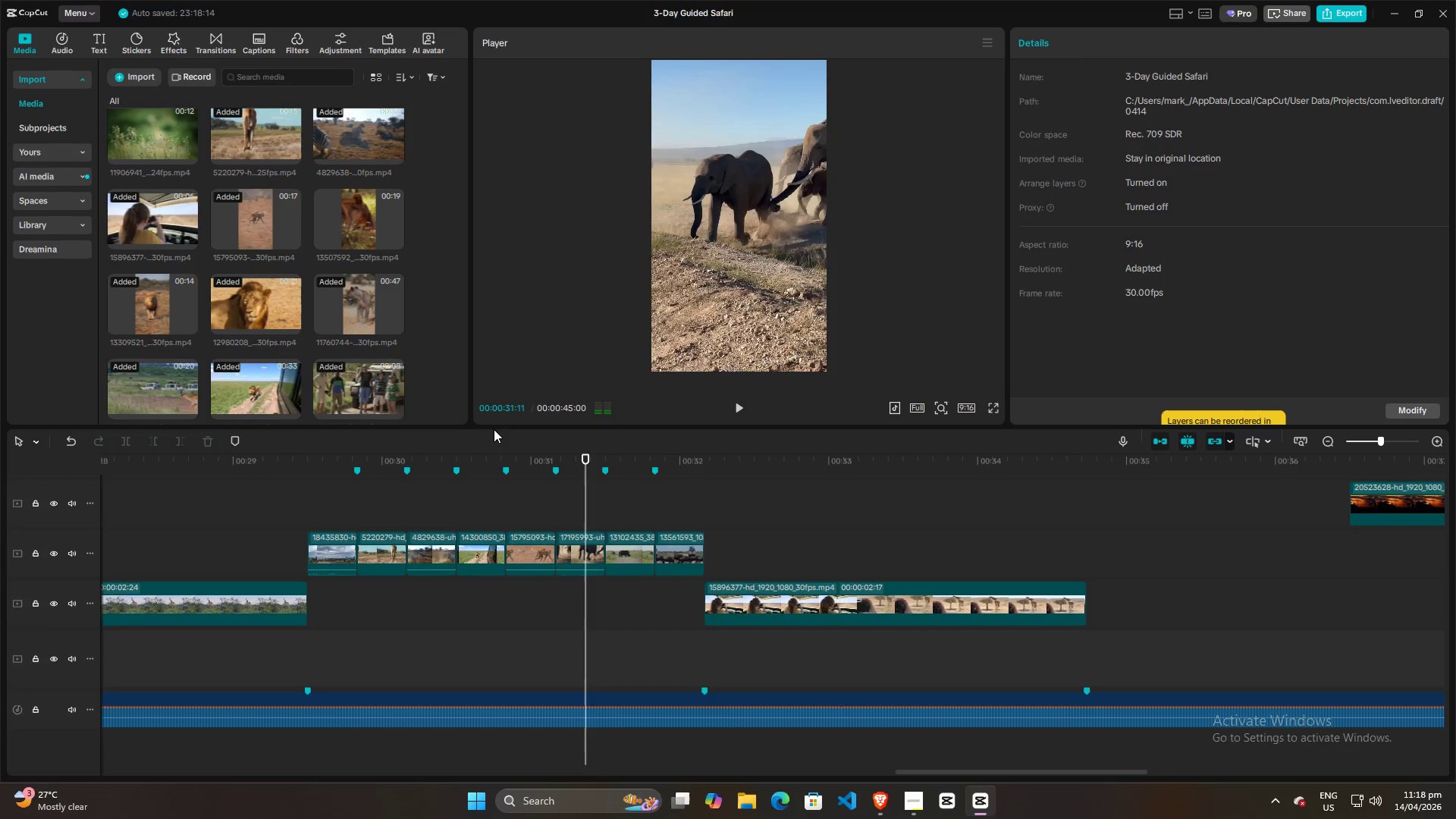 
key(Space)
 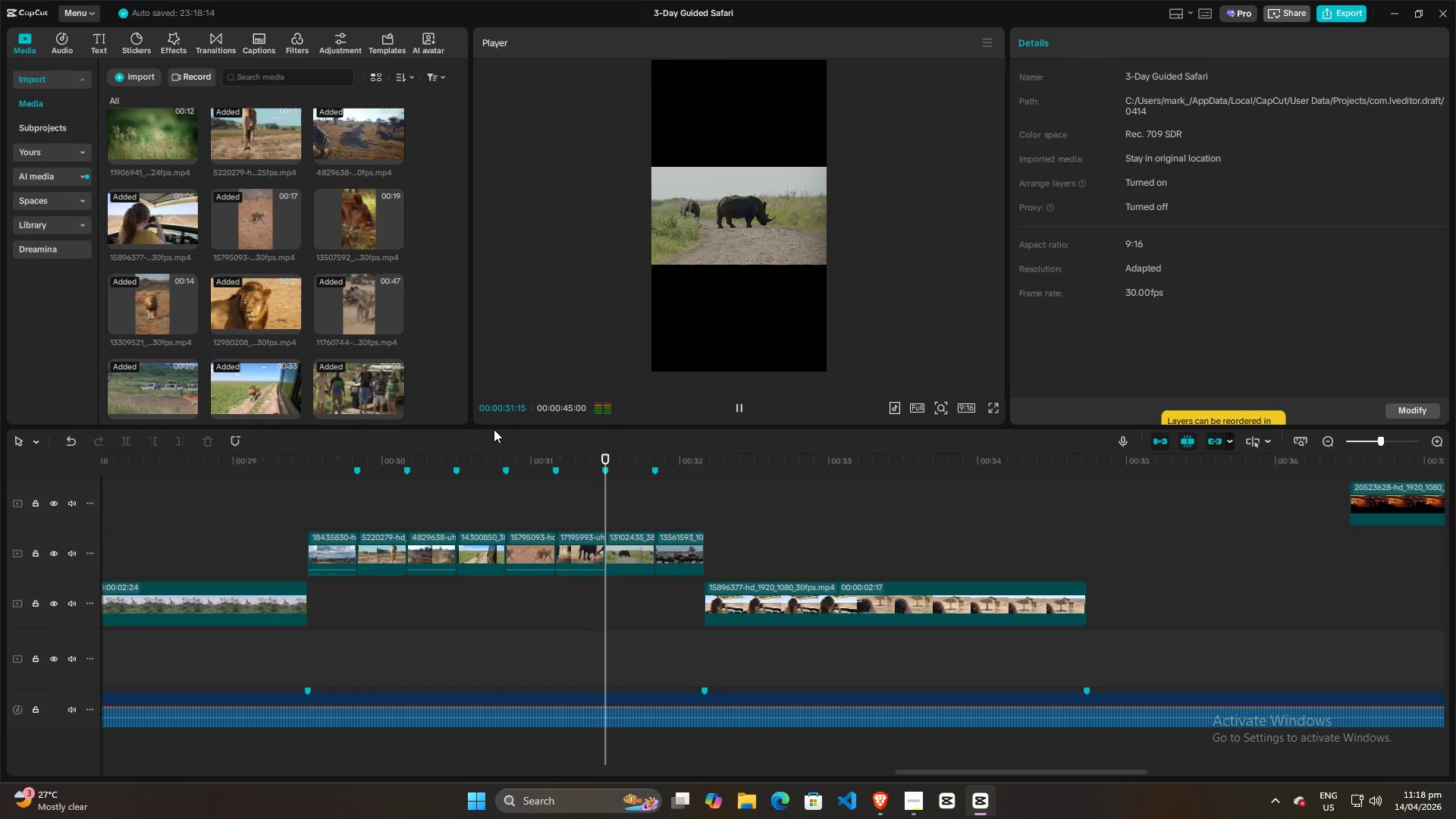 
key(Space)
 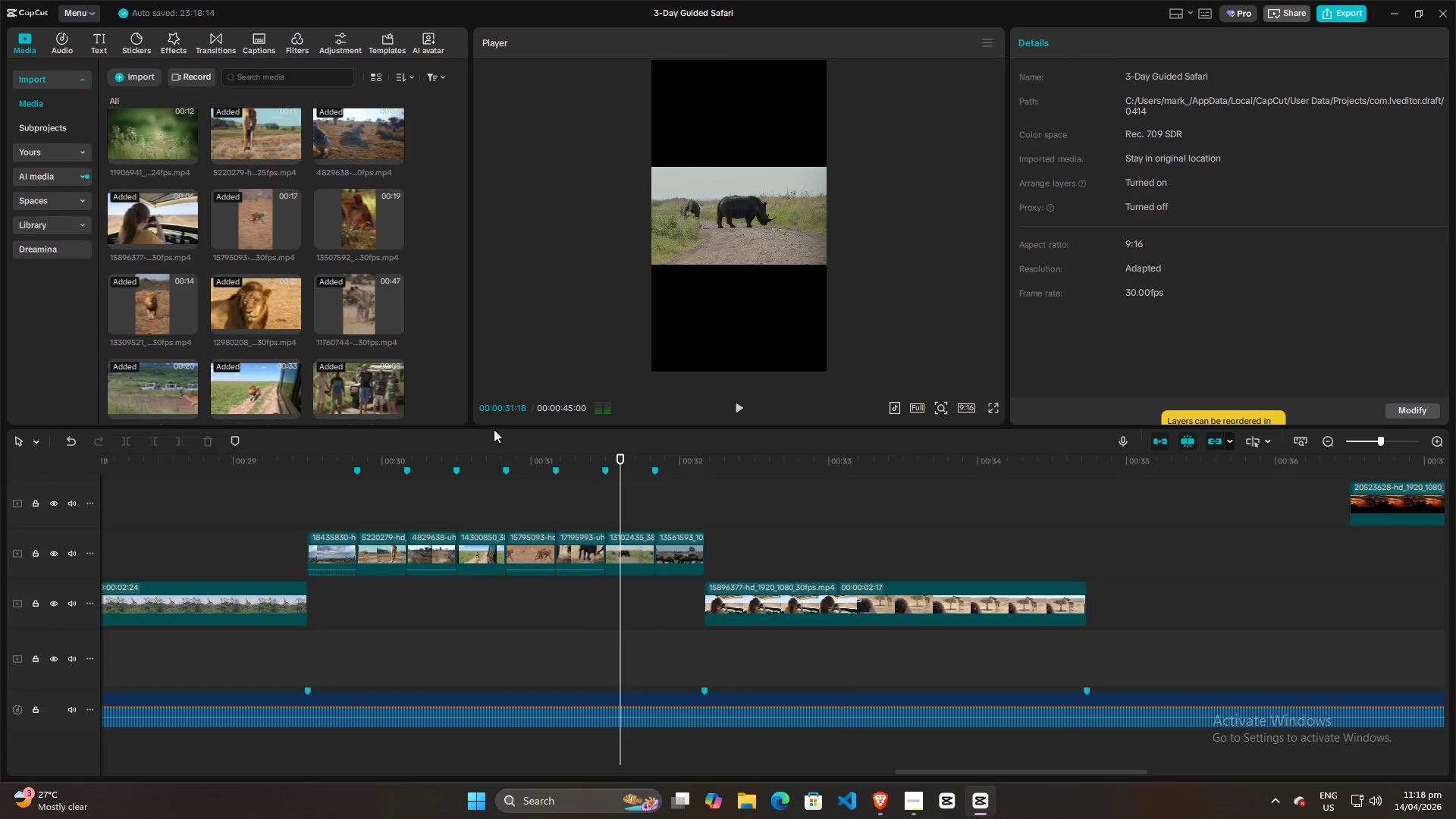 
key(Space)
 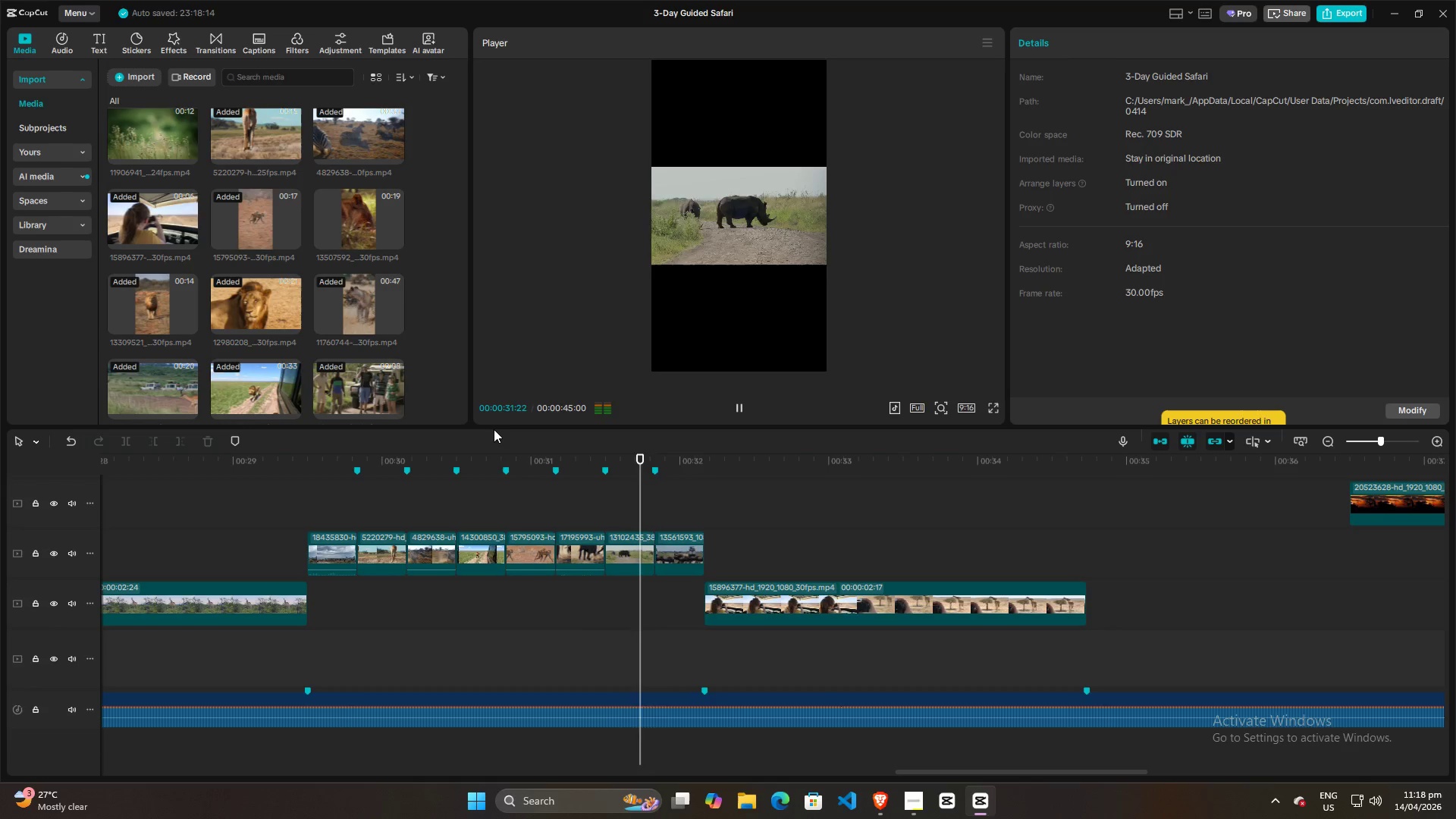 
key(Space)
 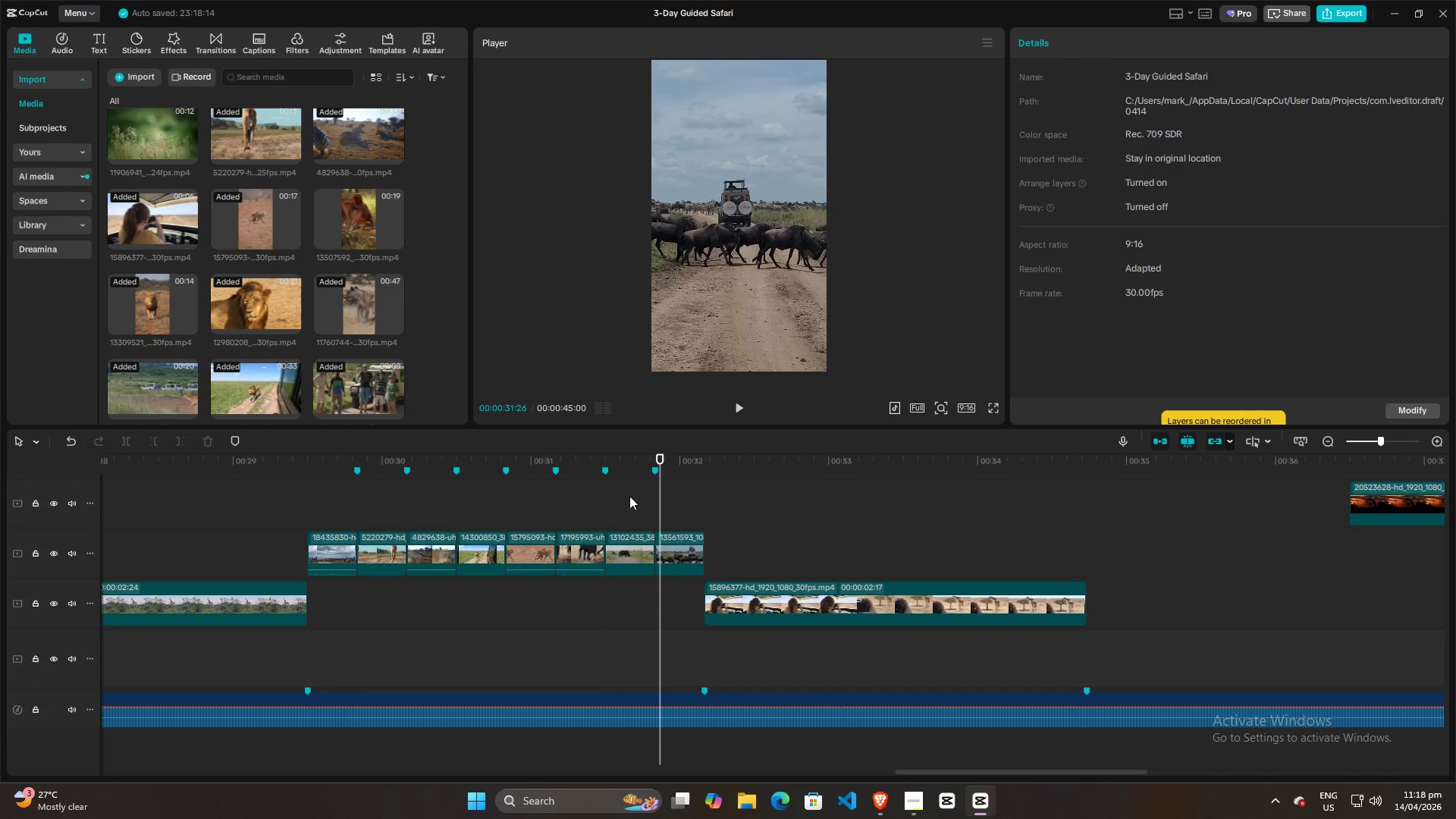 
left_click([610, 496])
 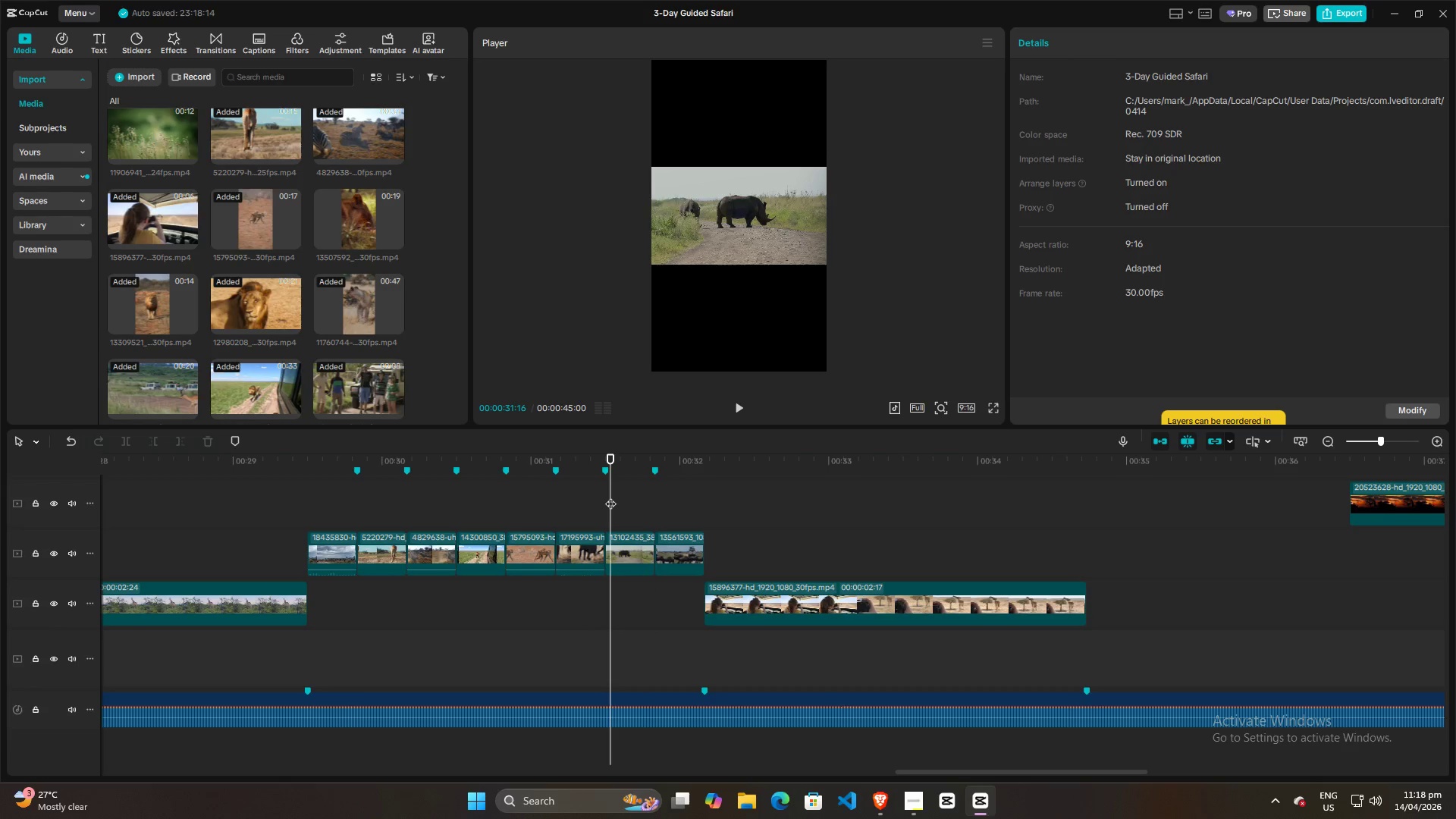 
key(Space)
 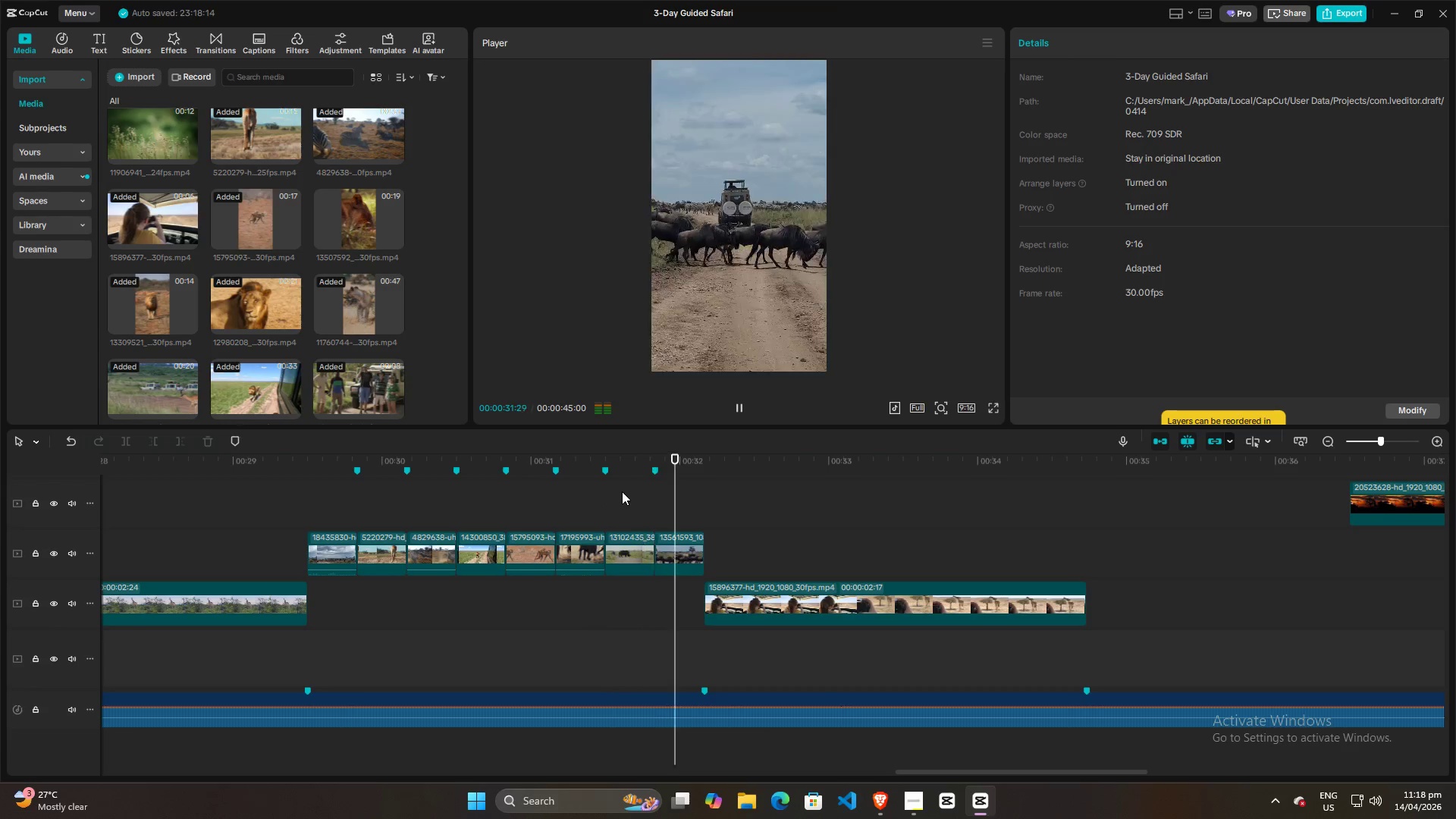 
key(Space)
 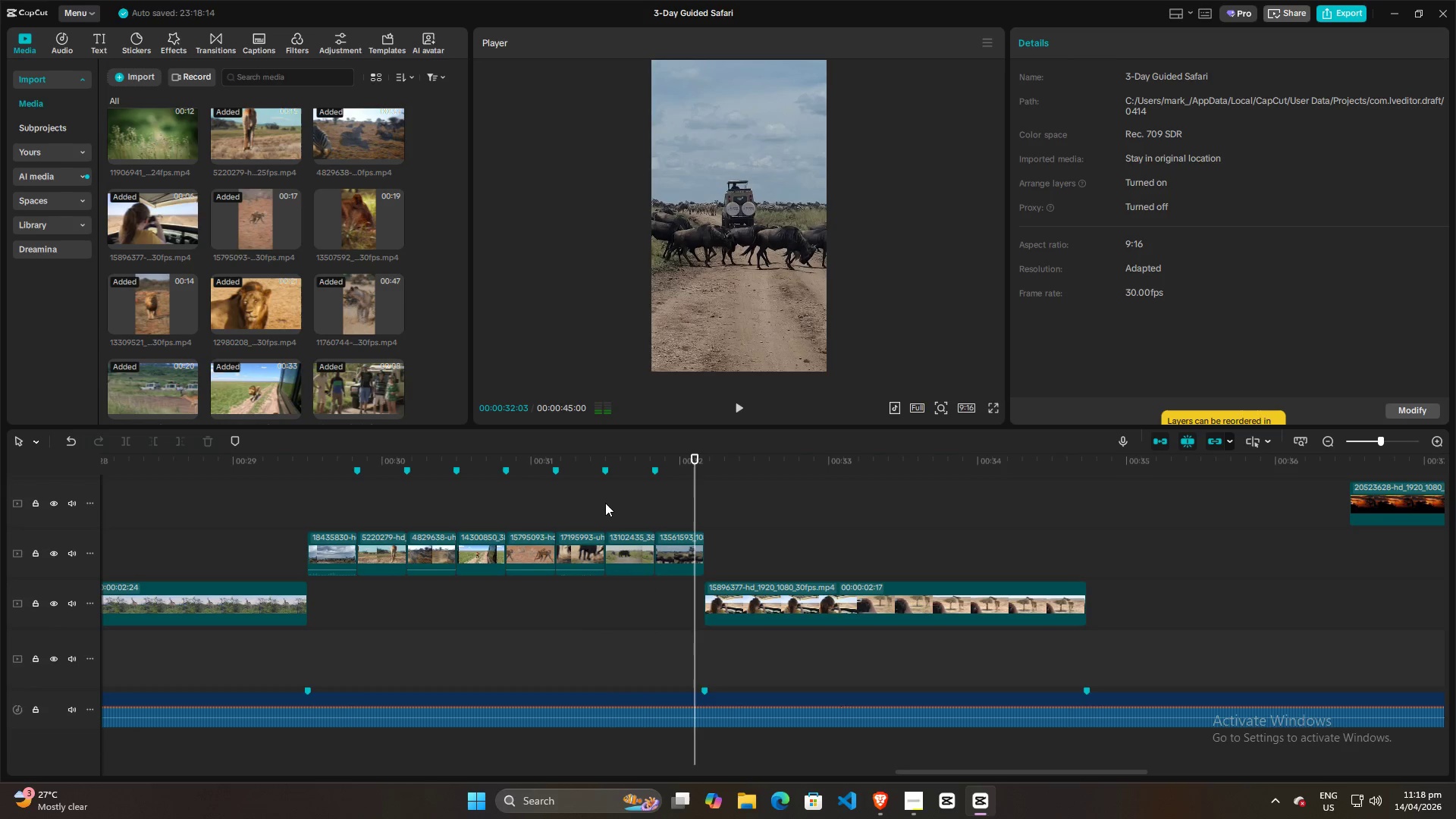 
left_click([605, 503])
 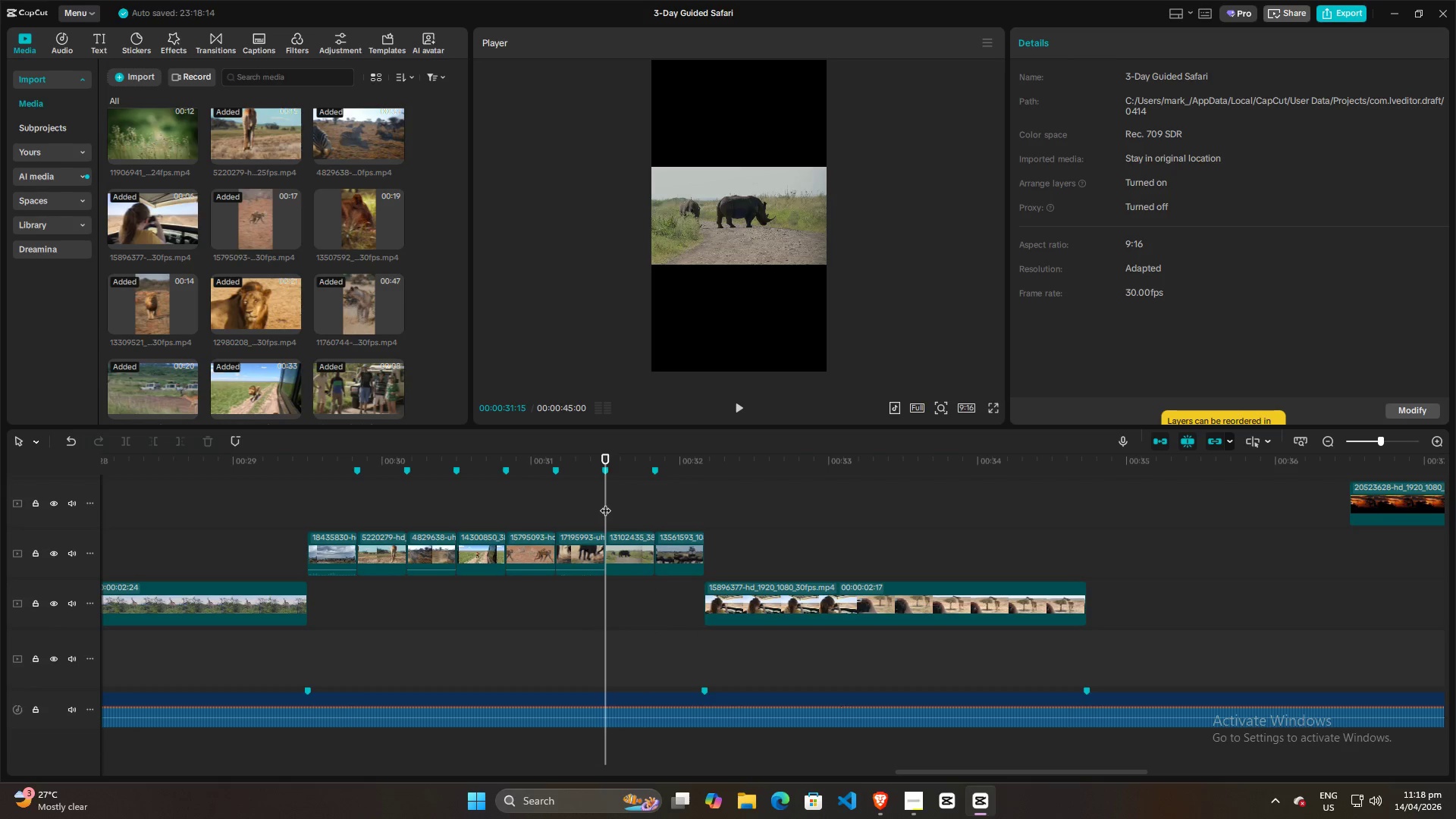 
key(Space)
 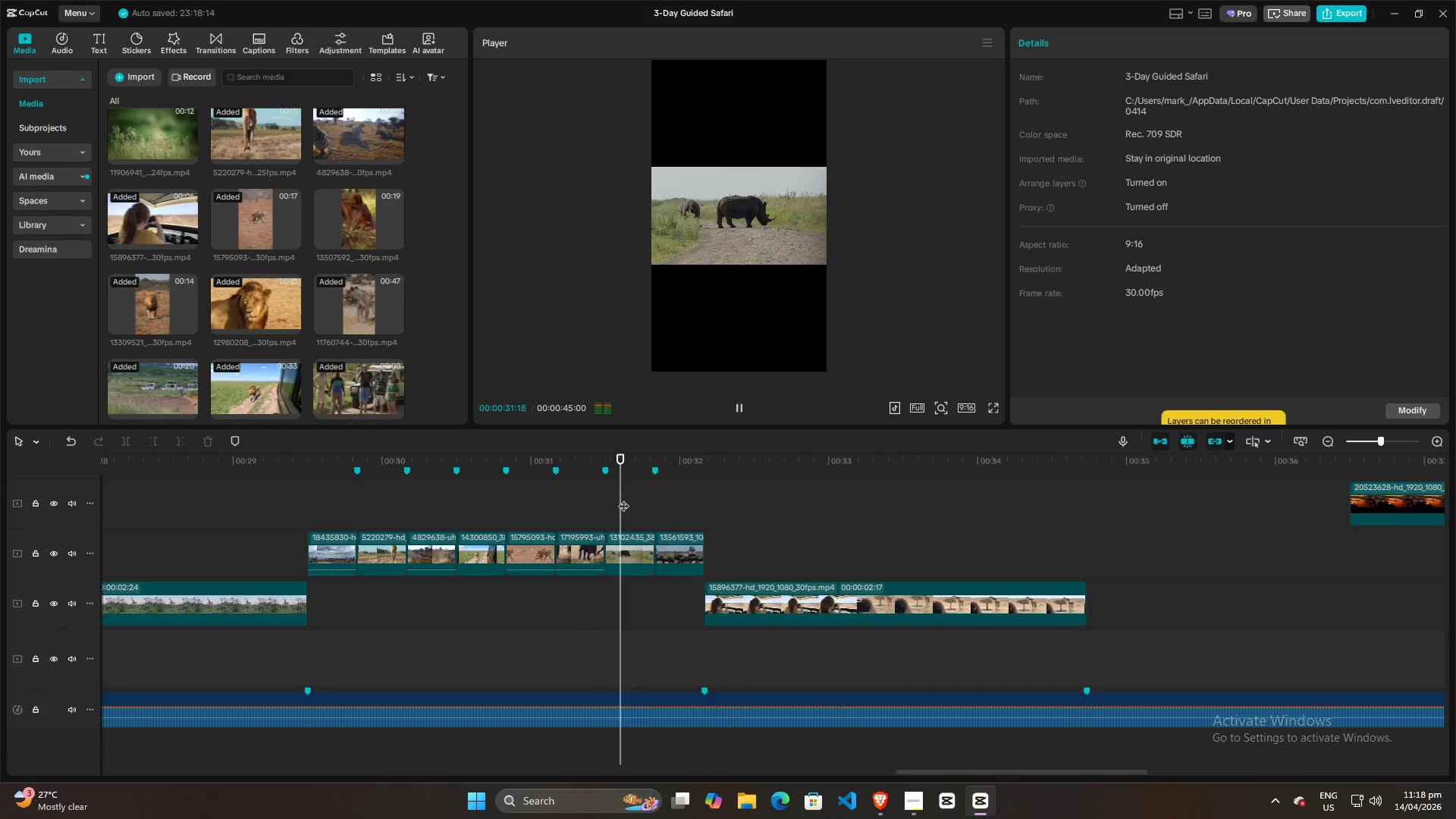 
key(Space)
 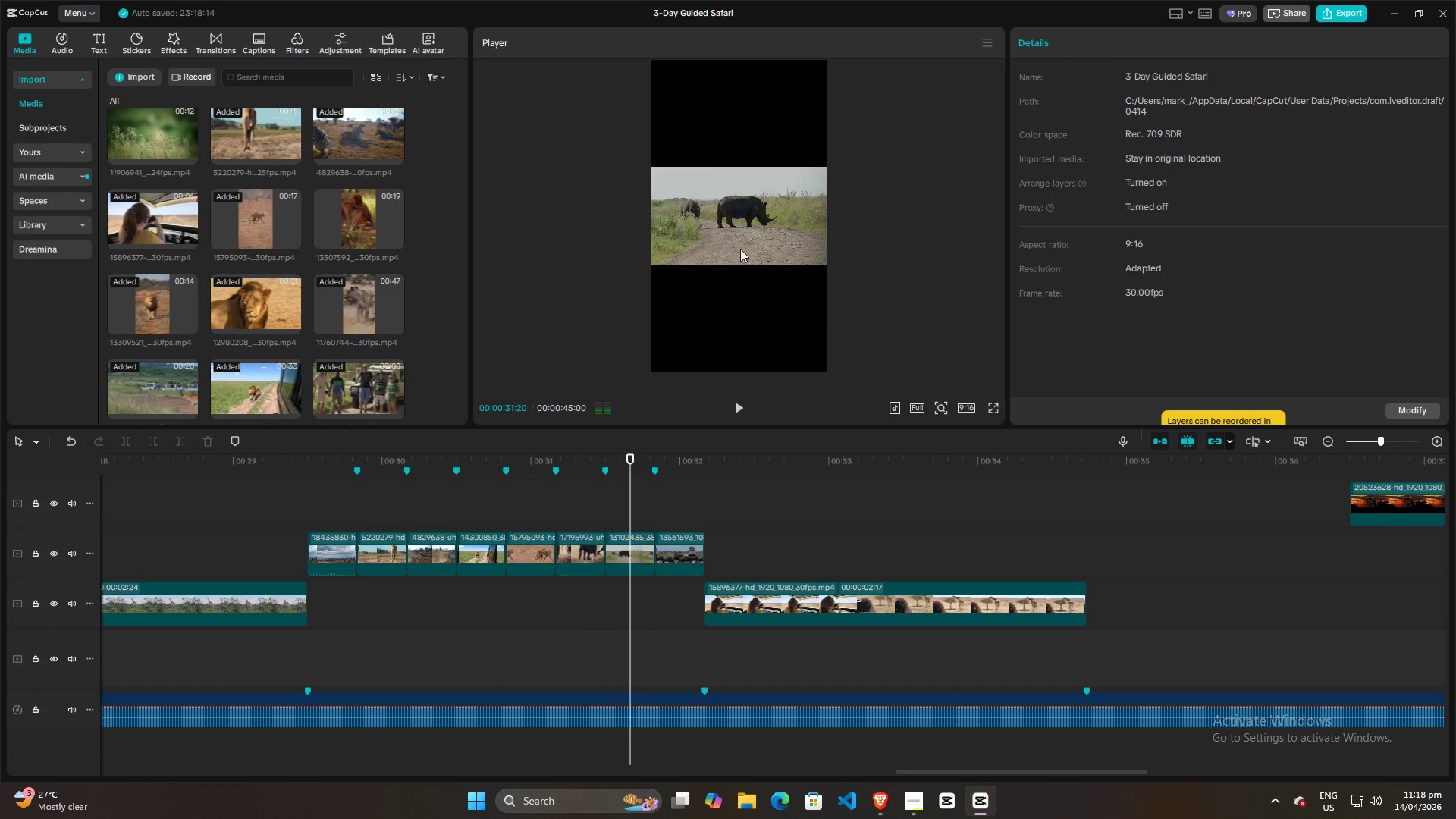 
left_click([751, 212])
 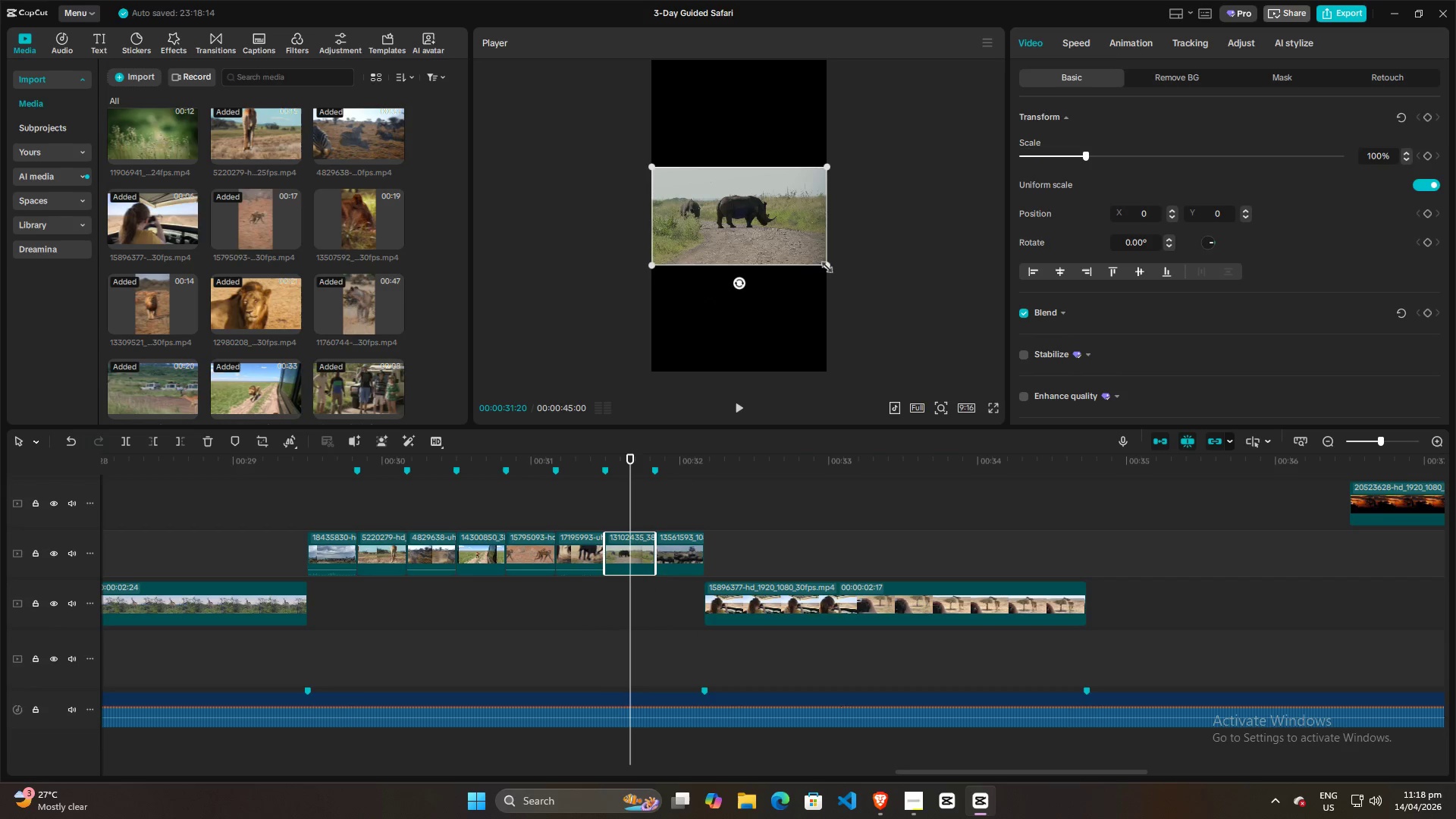 
left_click_drag(start_coordinate=[824, 265], to_coordinate=[1016, 546])
 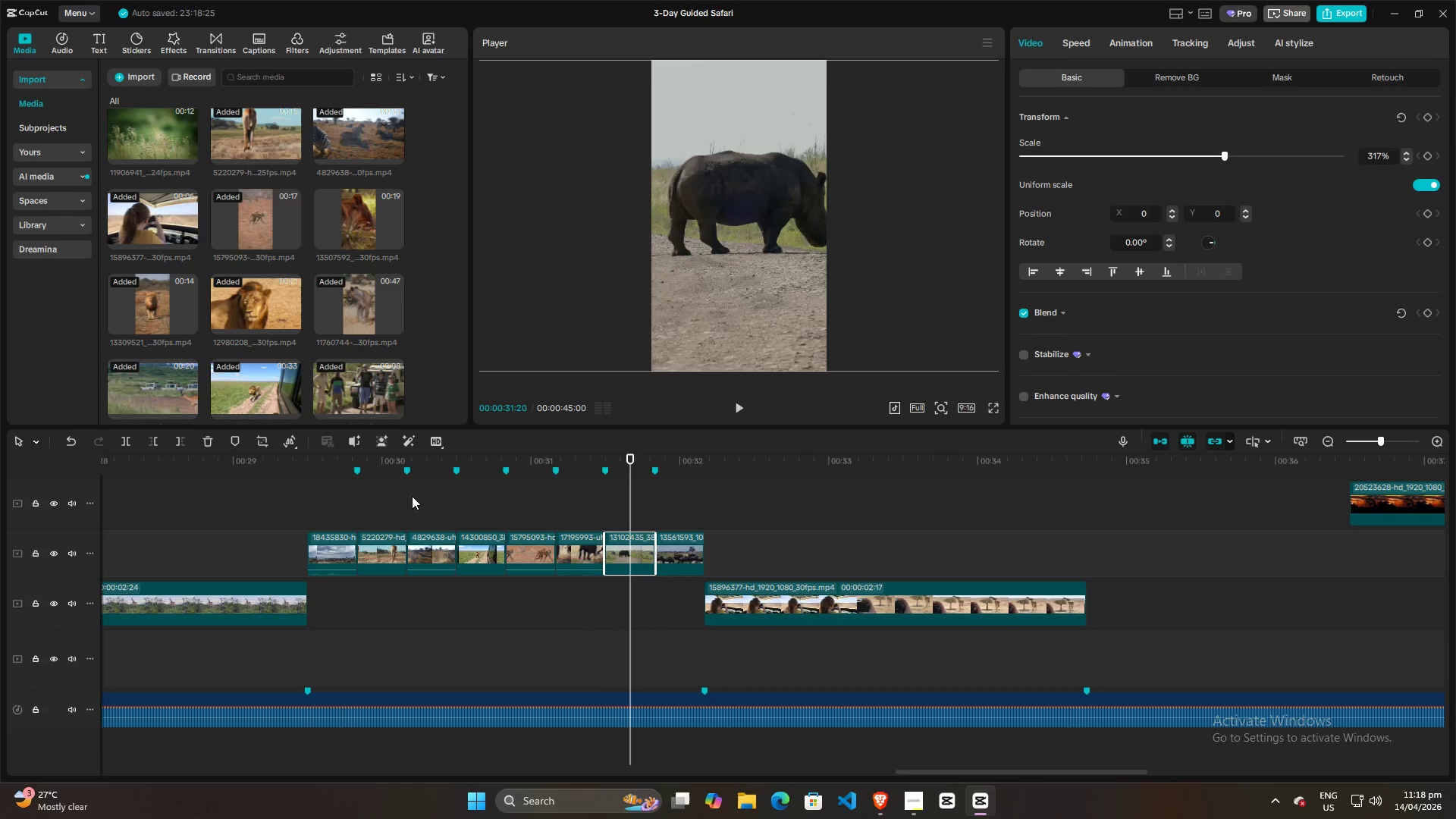 
left_click([313, 511])
 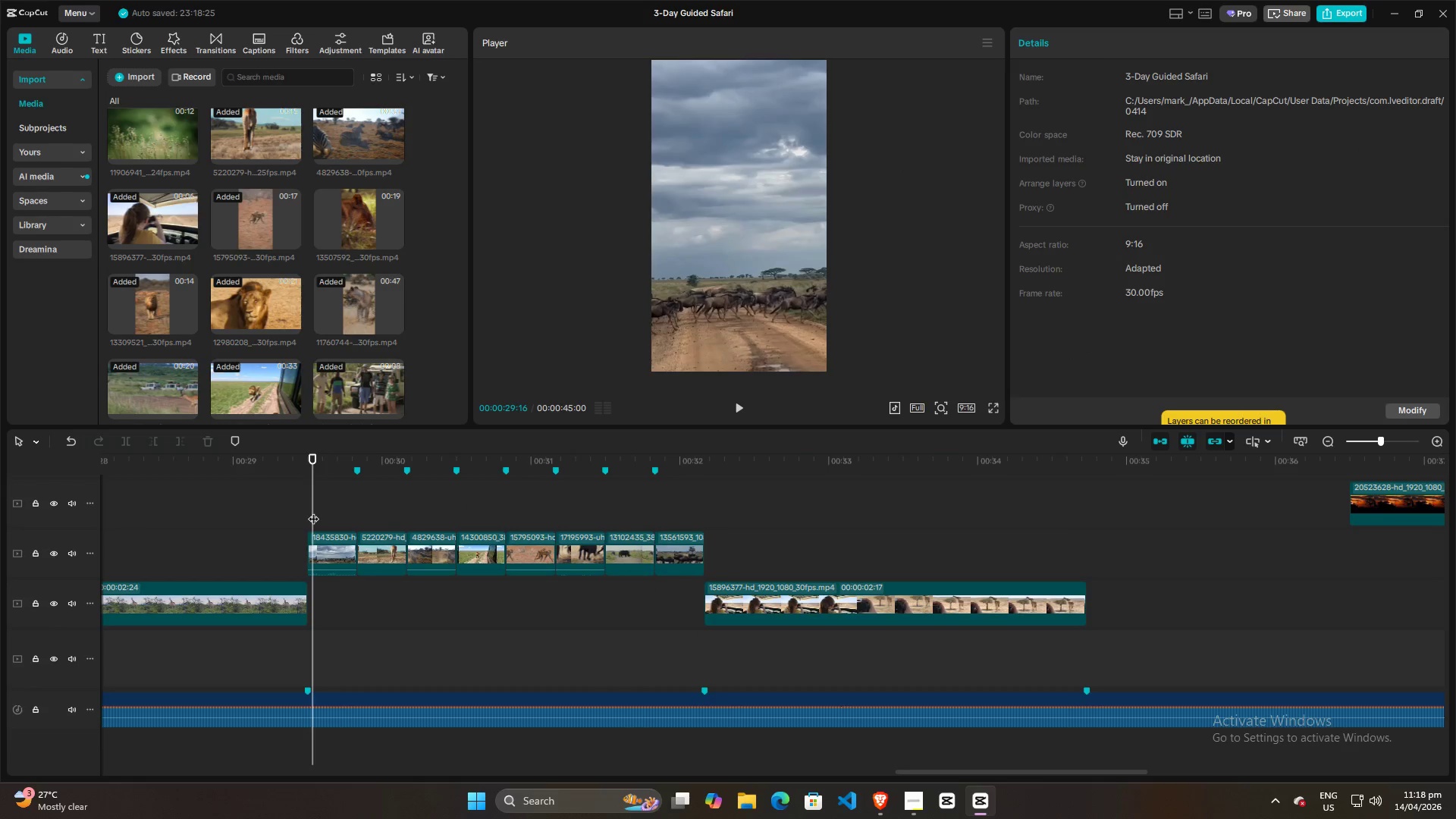 
key(Space)
 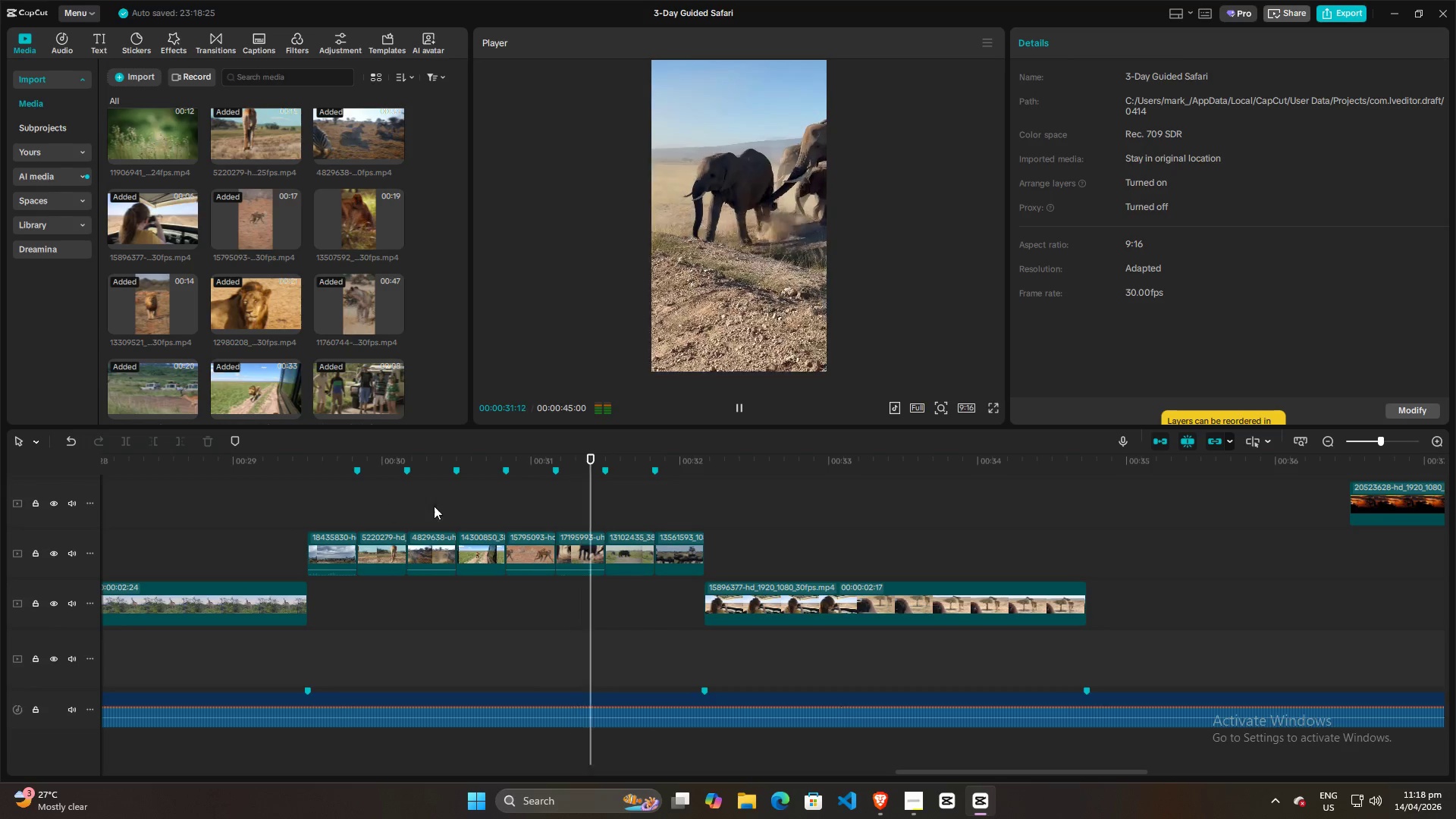 
key(Space)
 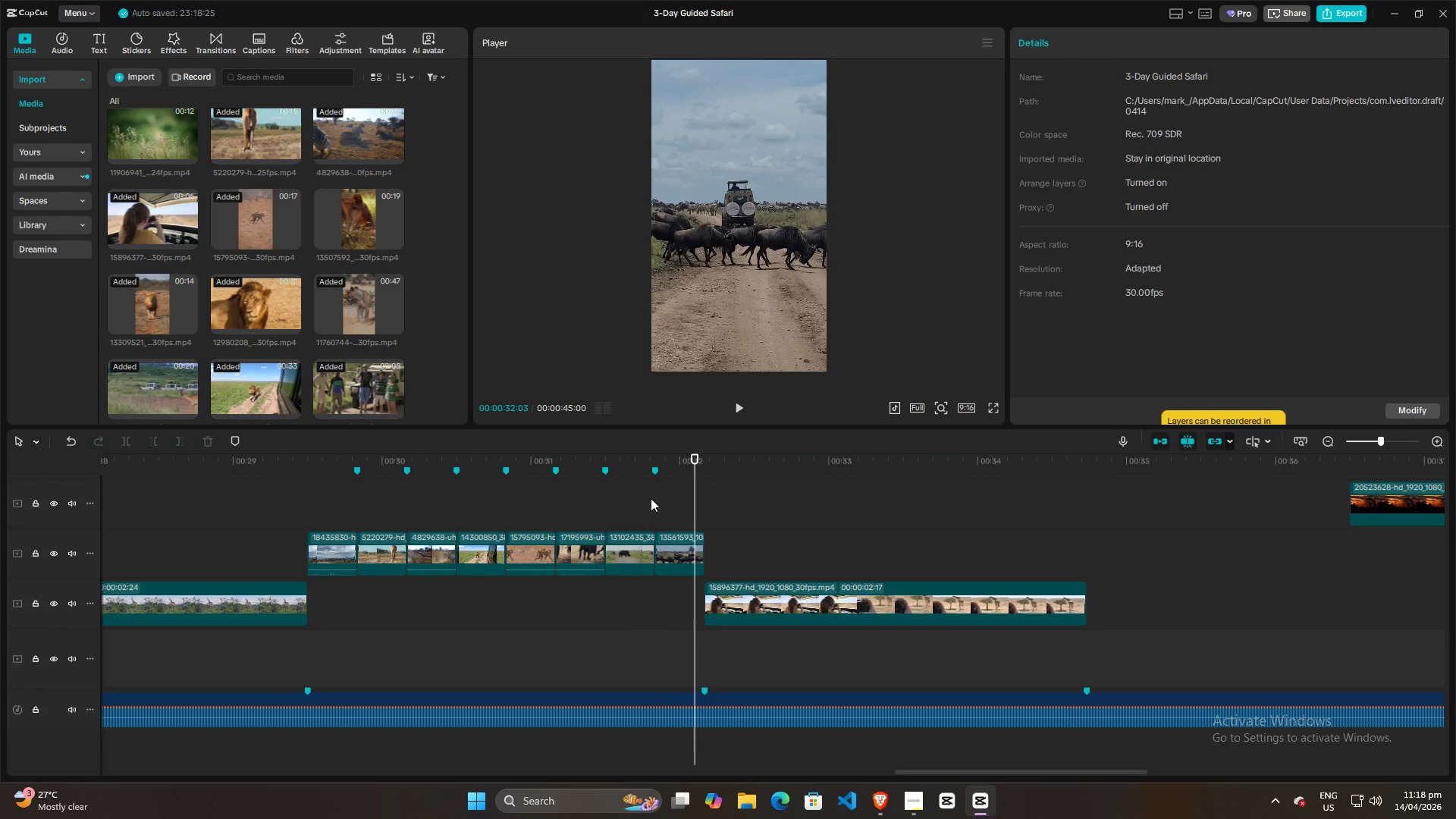 
left_click([631, 499])
 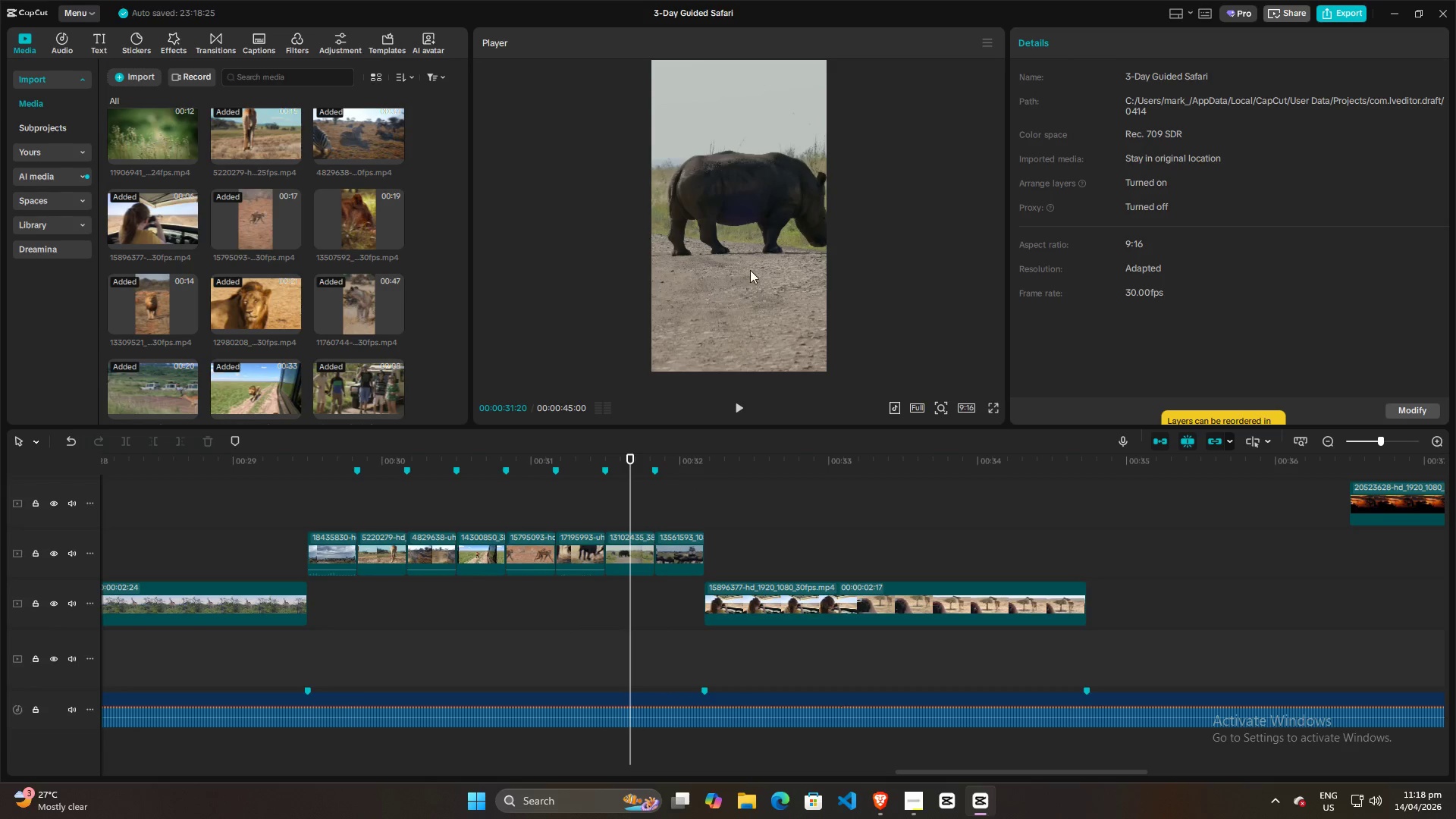 
left_click_drag(start_coordinate=[753, 267], to_coordinate=[742, 267])
 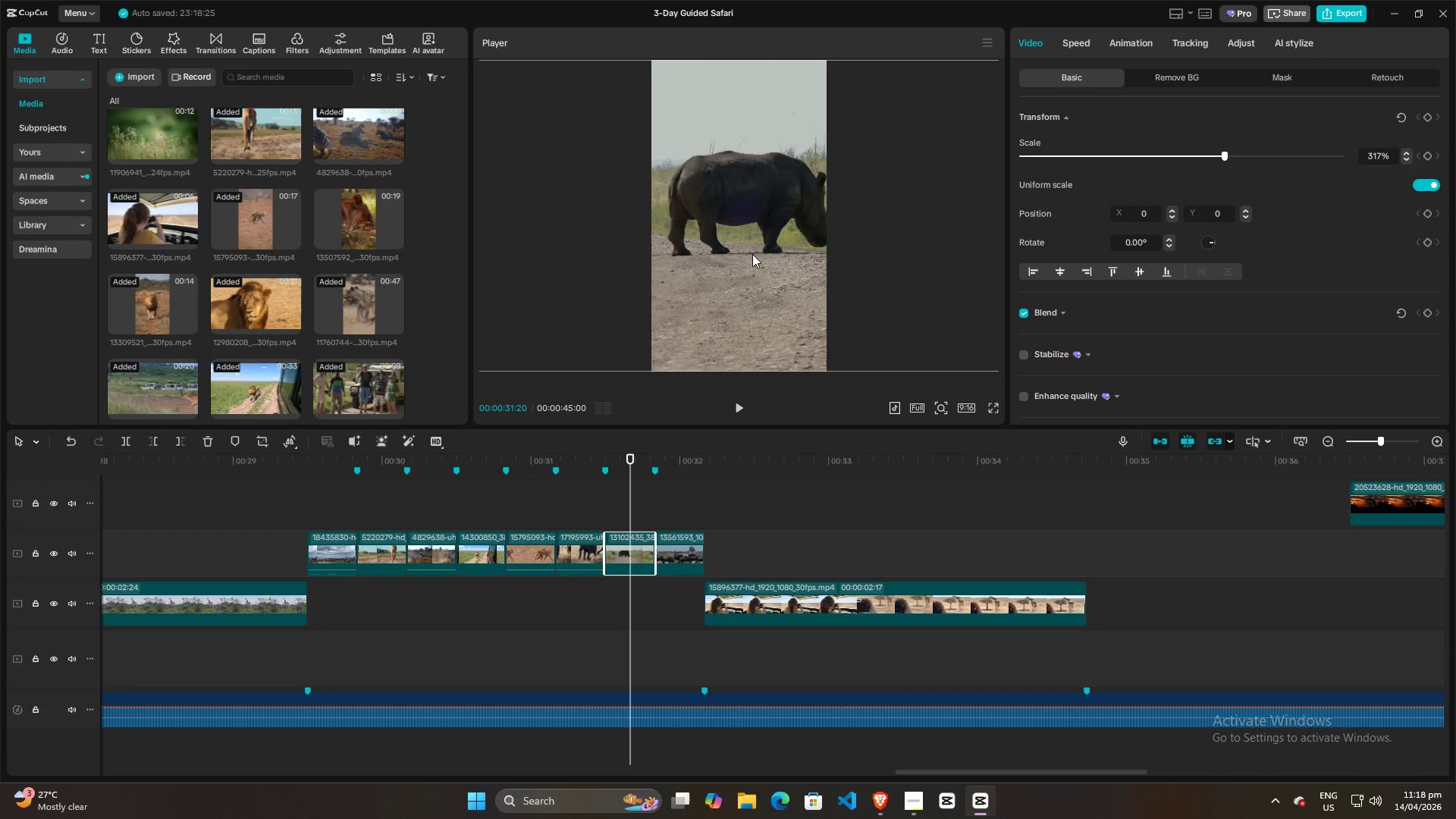 
left_click_drag(start_coordinate=[752, 254], to_coordinate=[735, 255])
 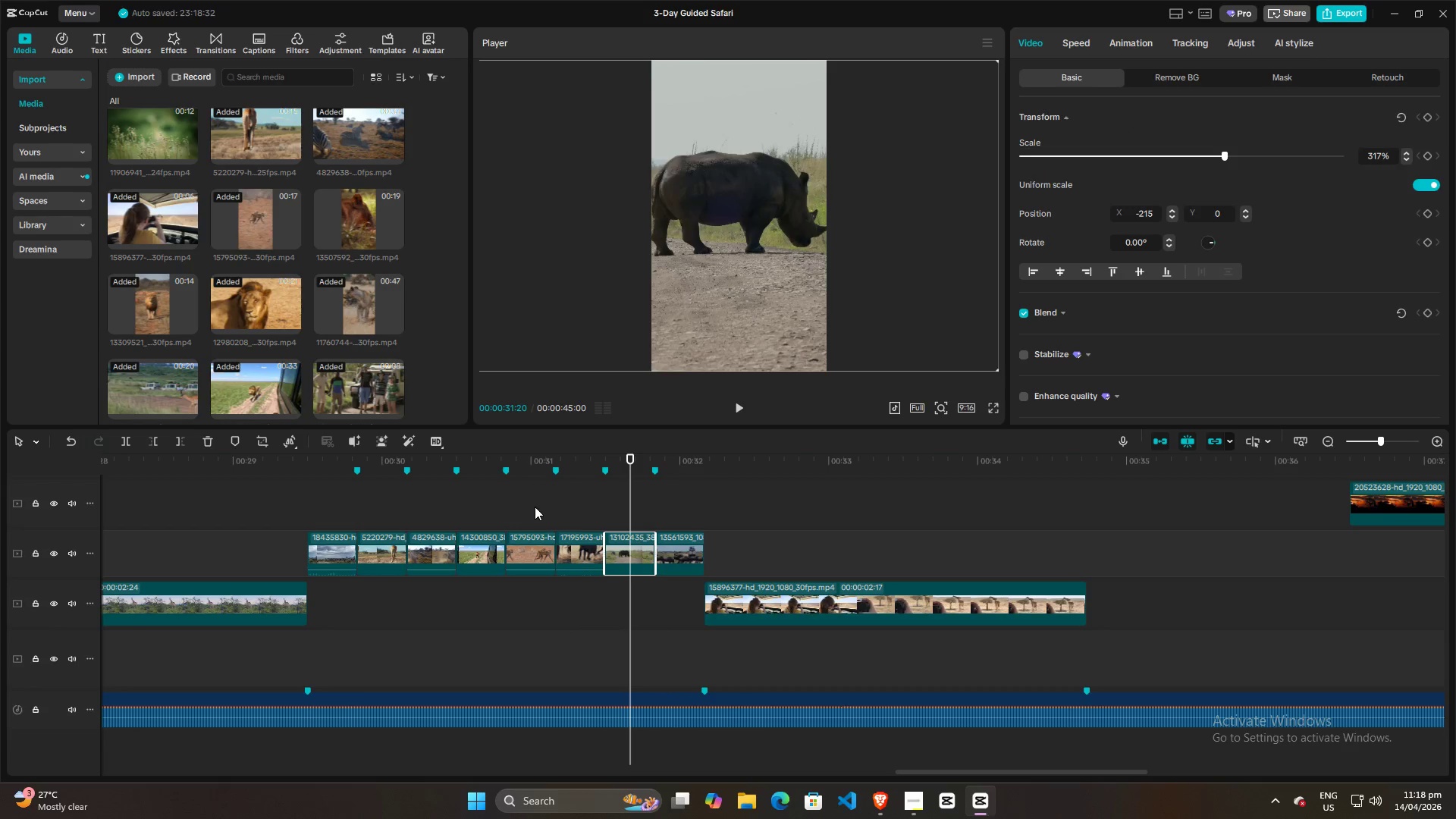 
left_click([536, 507])
 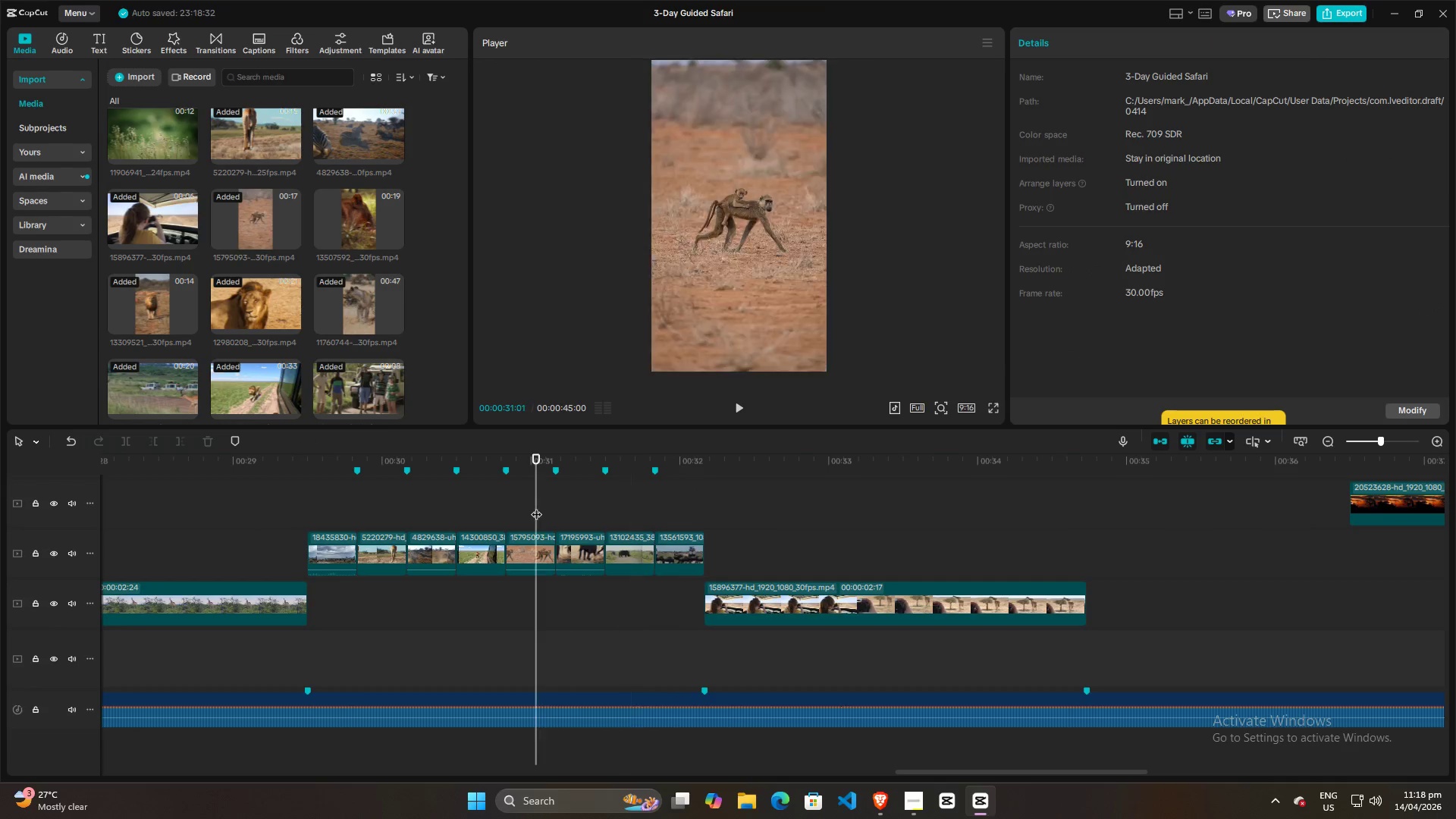 
key(Space)
 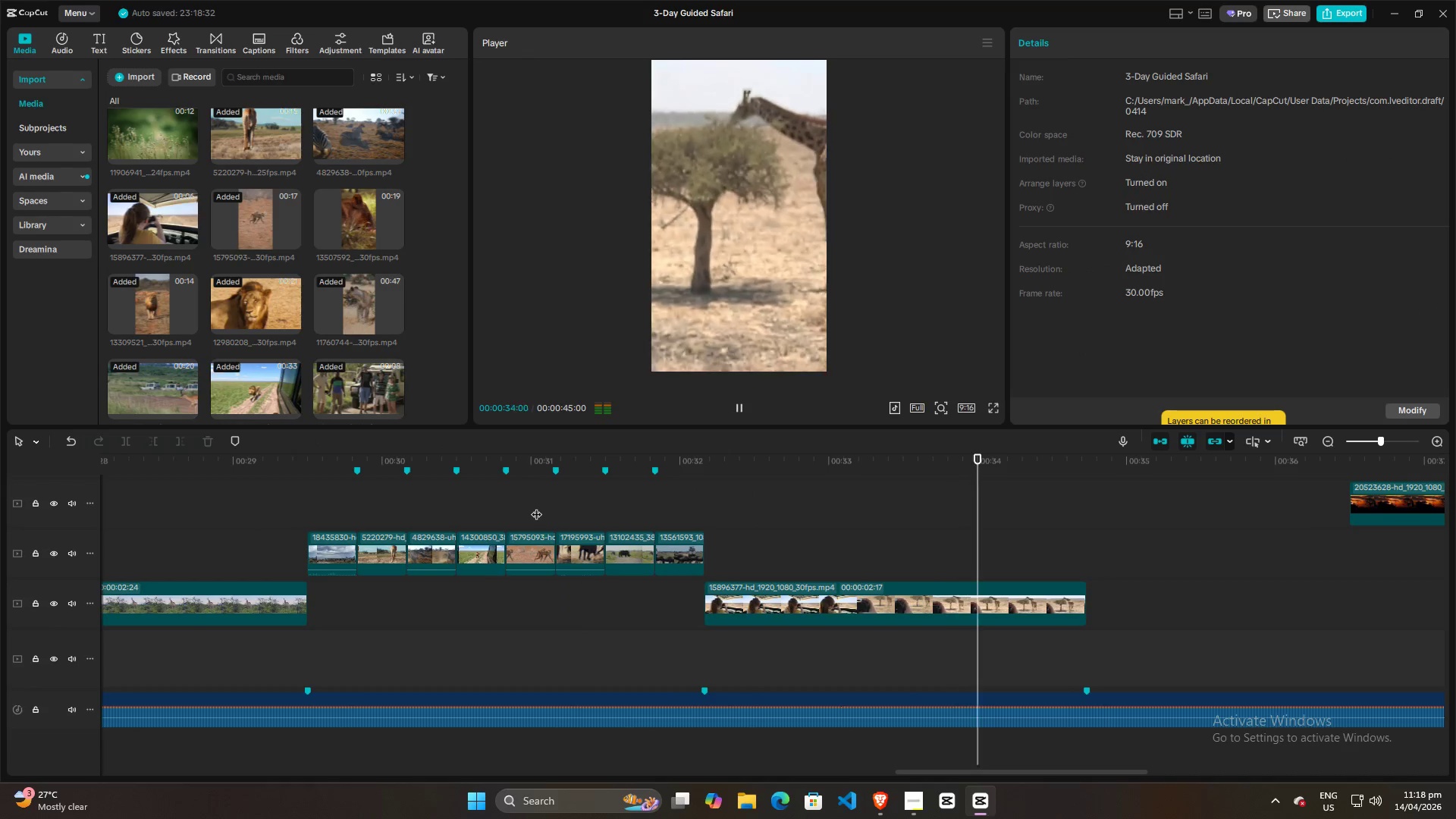 
key(Space)
 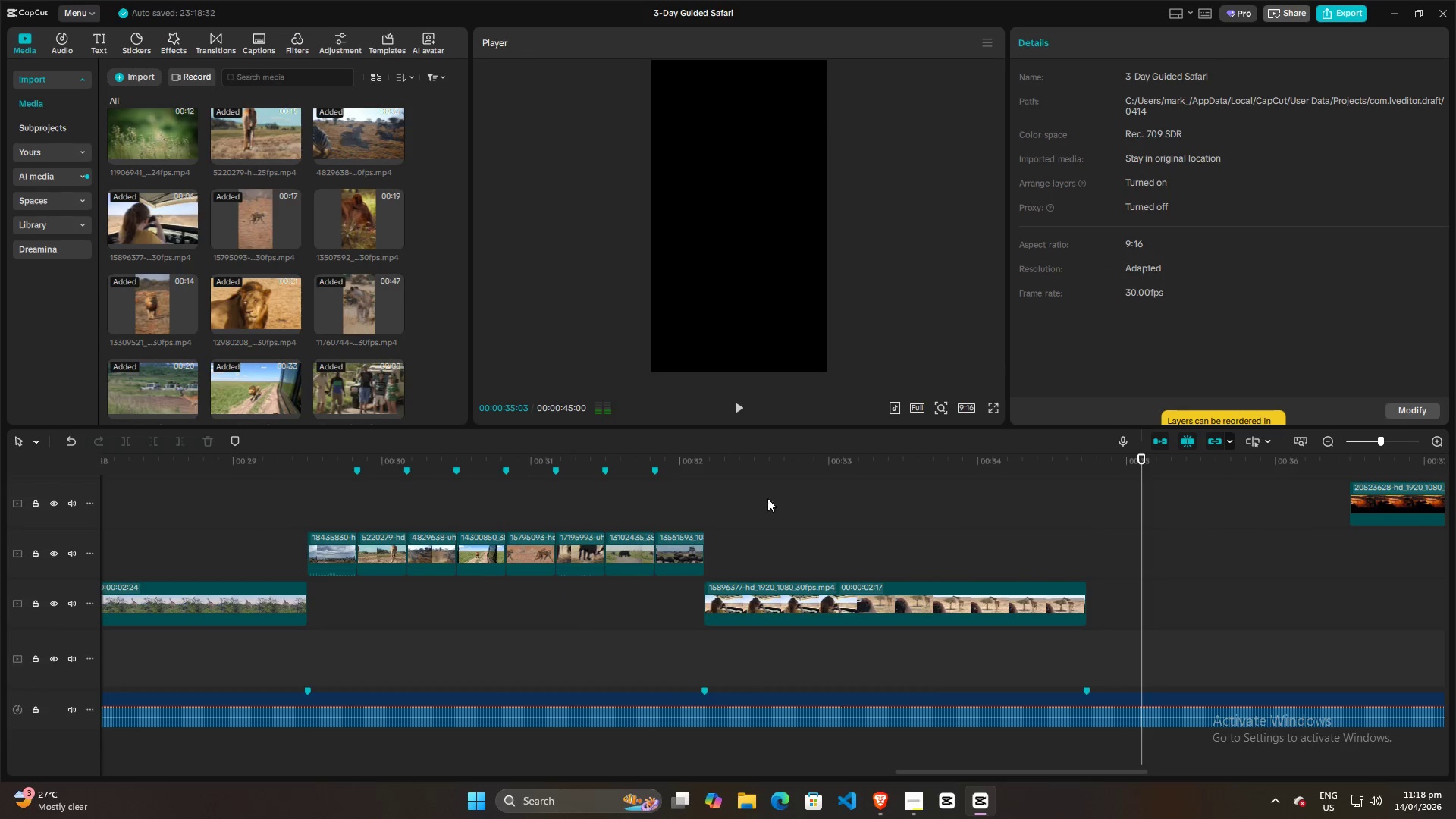 
hold_key(key=ControlLeft, duration=1.52)
hold_key(key=ControlLeft, duration=1.5)
scroll: coordinate [824, 529], scroll_direction: down, amount: 40.0
 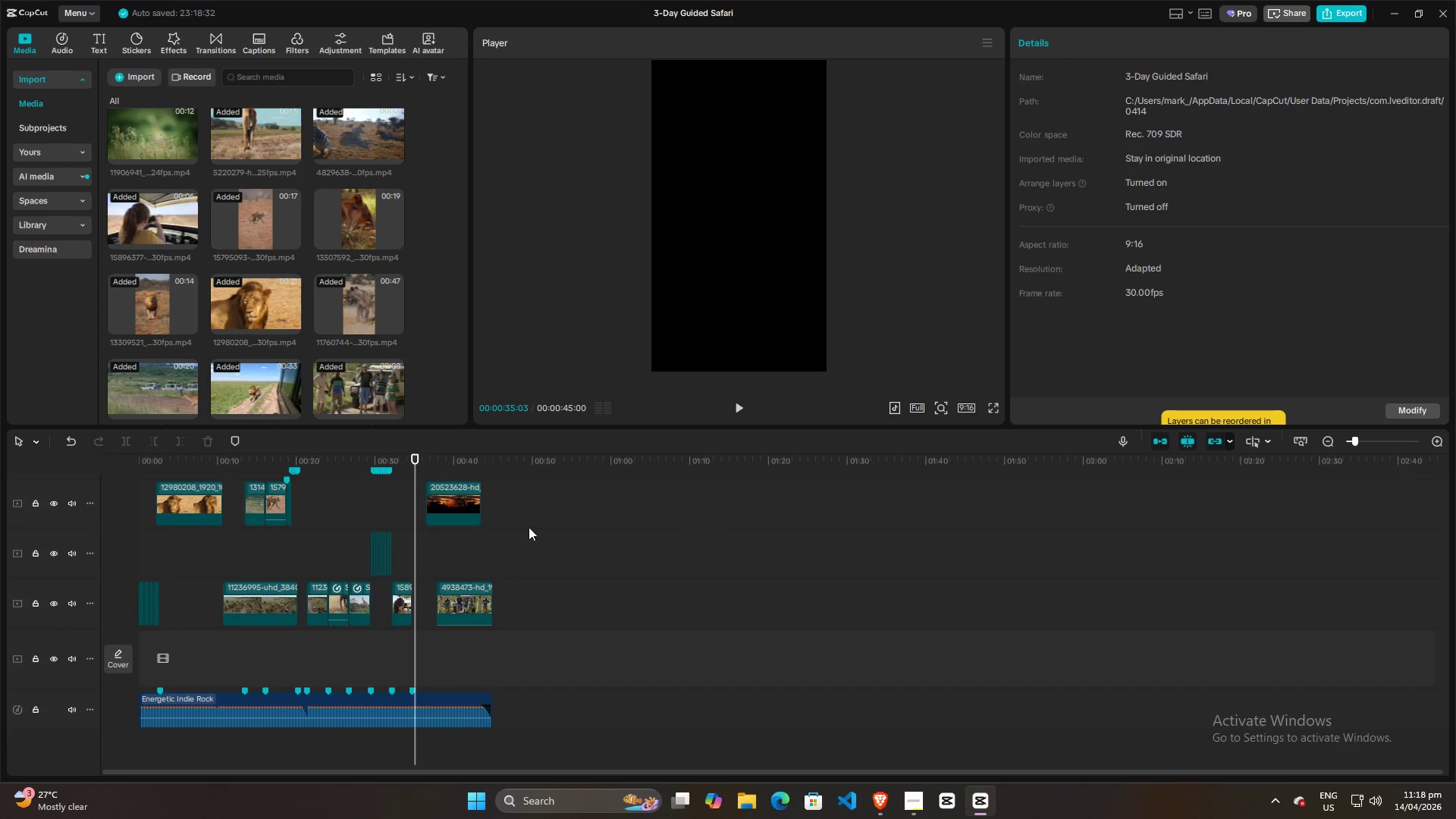 
hold_key(key=ControlLeft, duration=0.78)
scroll: coordinate [739, 499], scroll_direction: up, amount: 5.0
 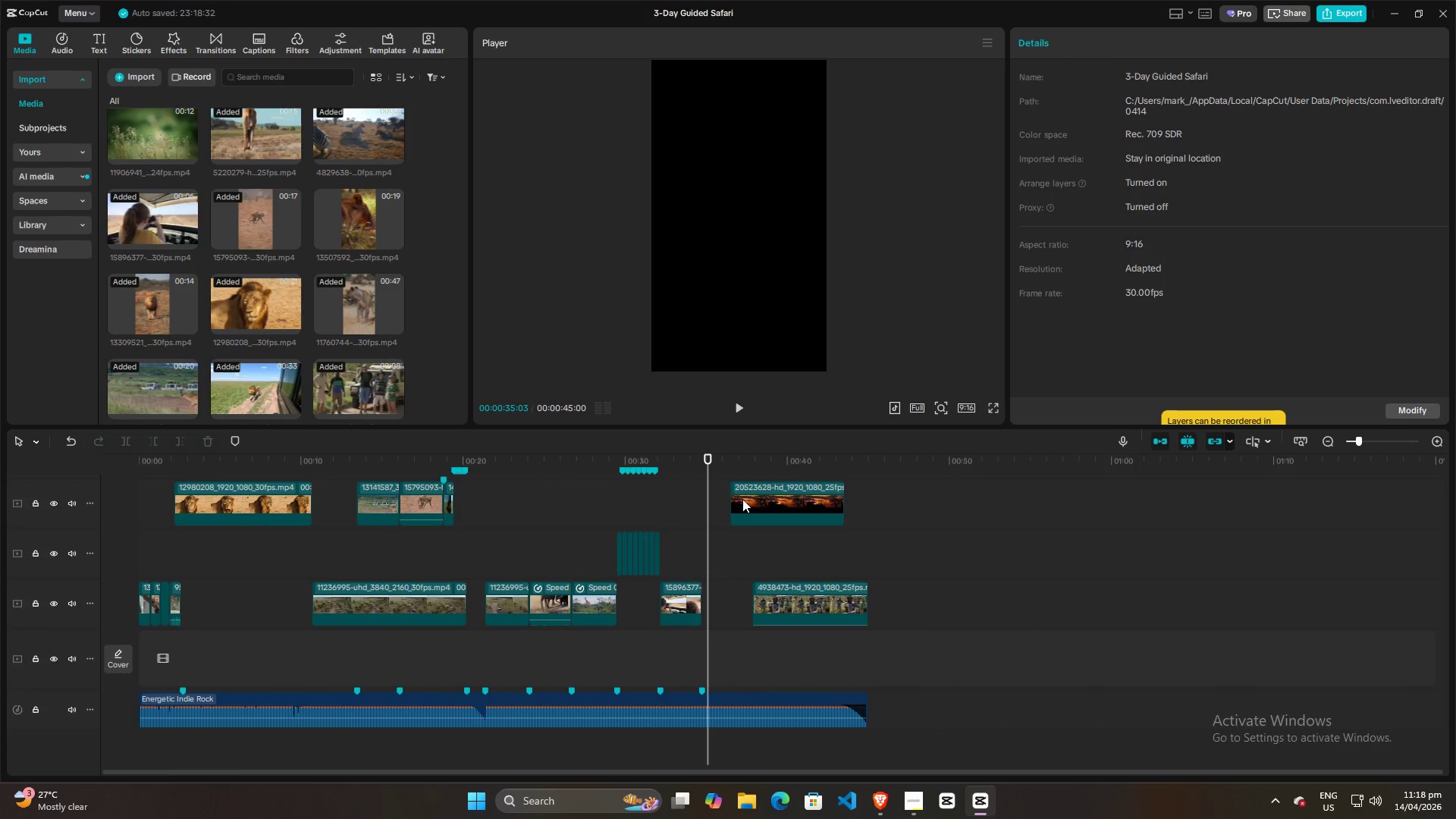 
left_click_drag(start_coordinate=[710, 457], to_coordinate=[0, 487])
 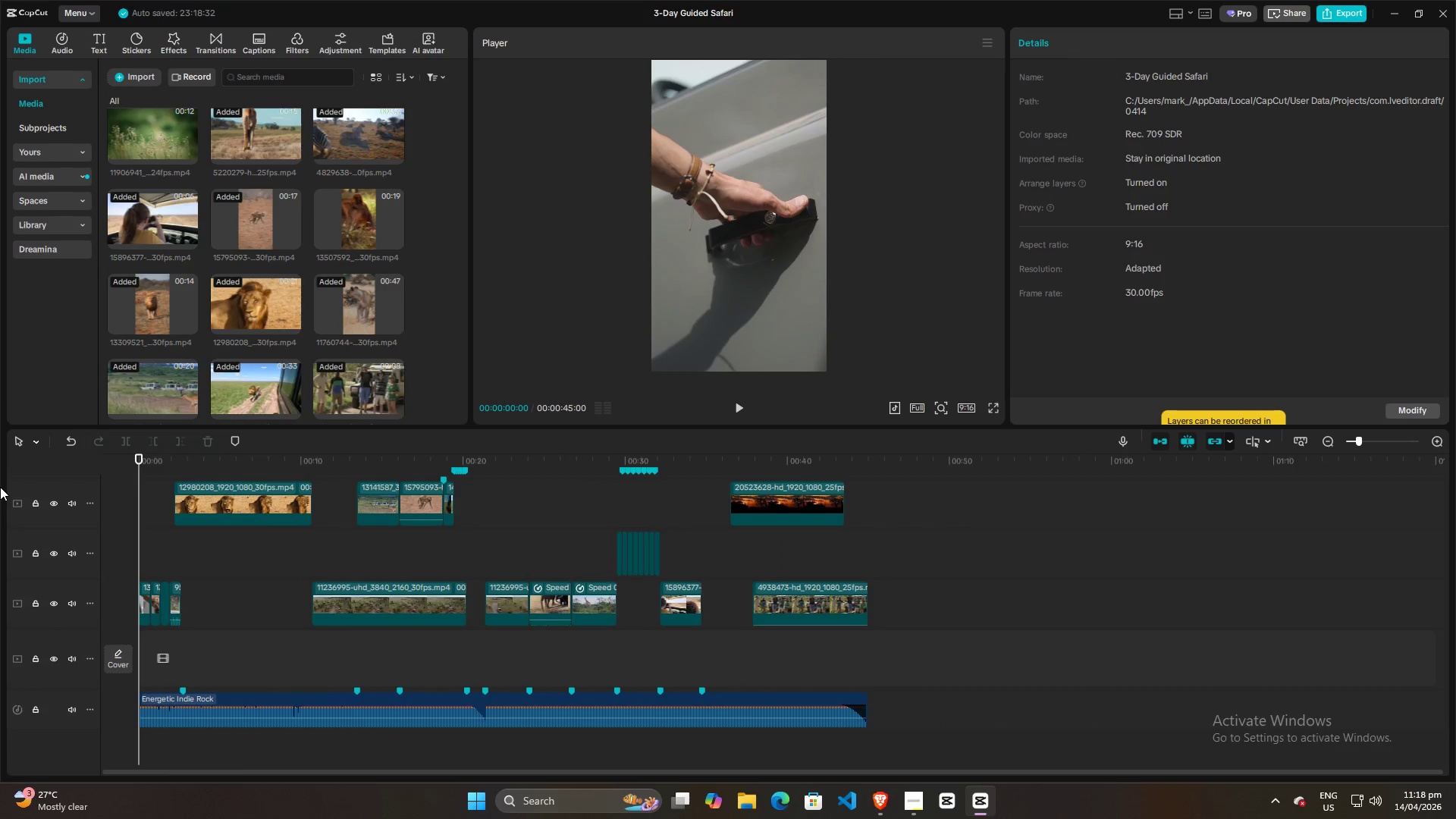 
wait(5.98)
 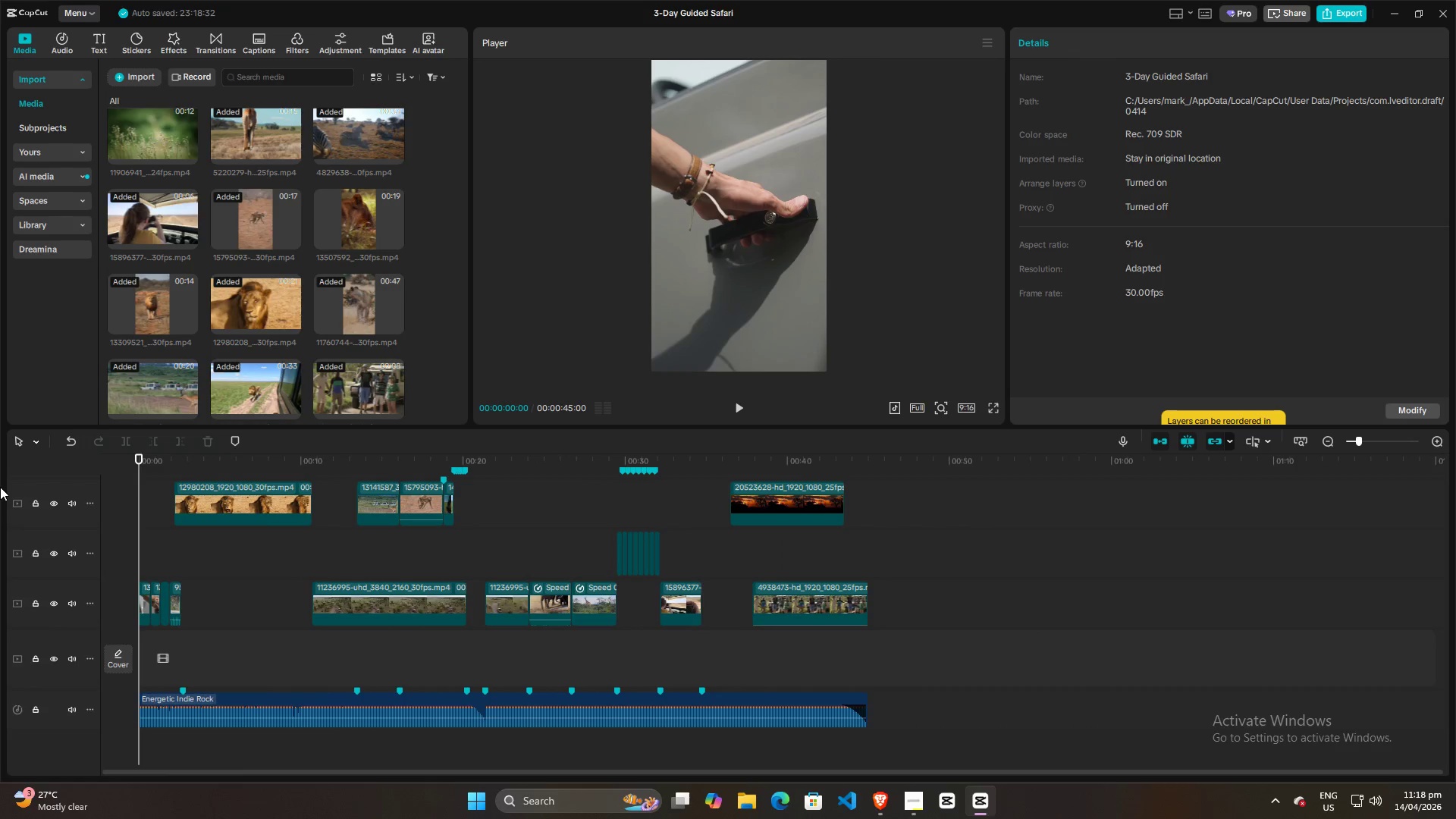 
key(Space)
 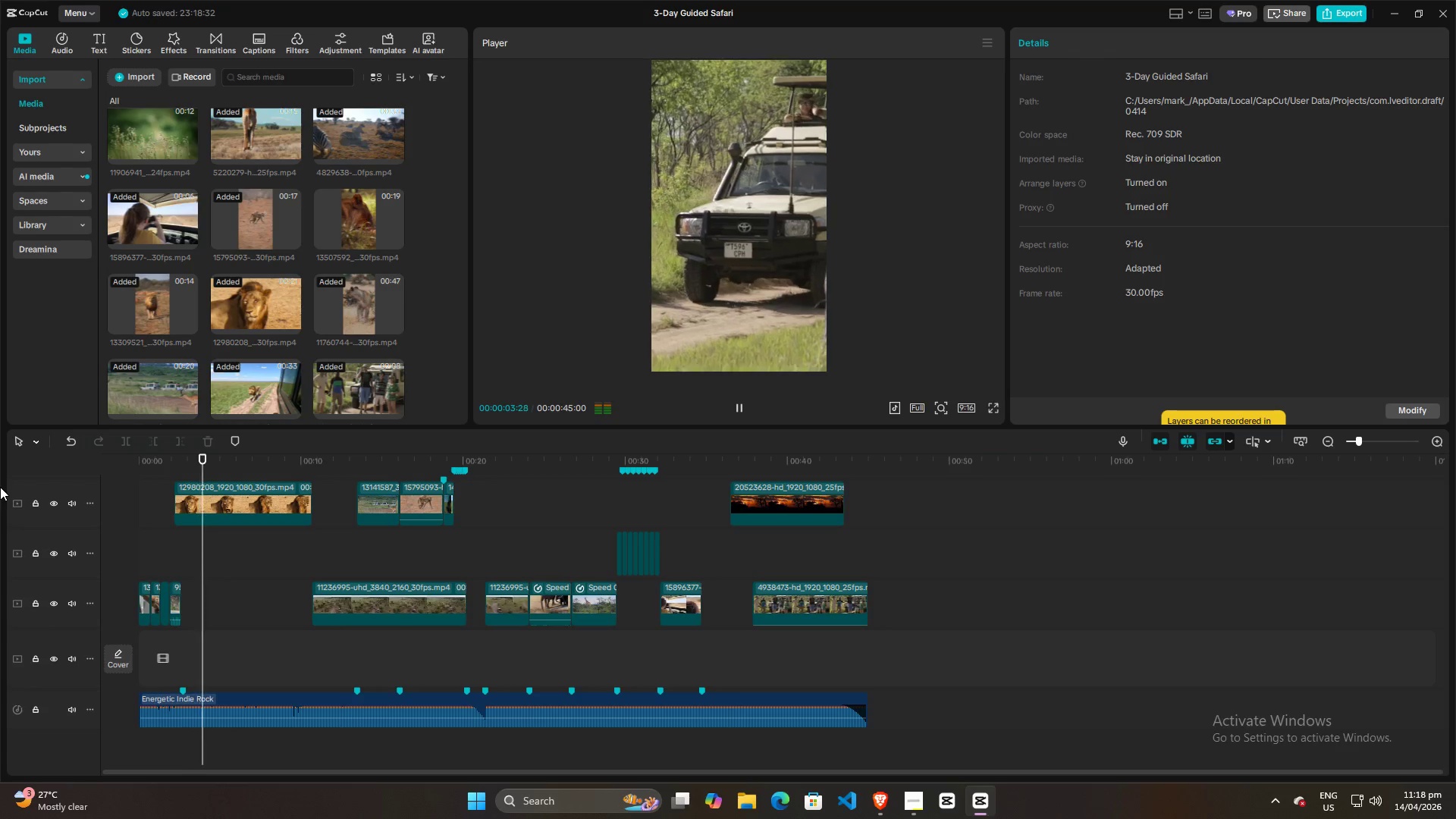 
wait(5.31)
 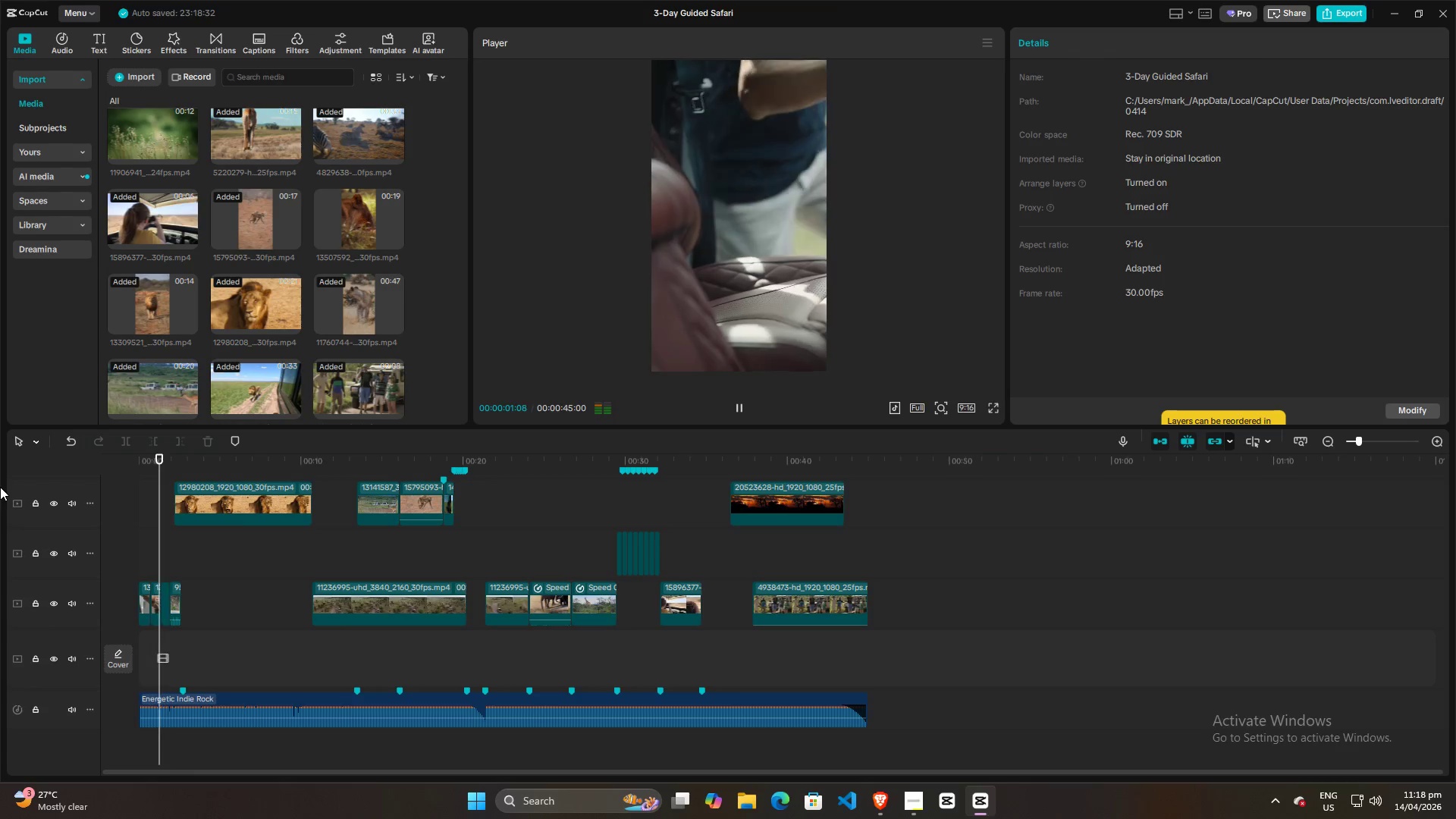 
double_click([140, 507])
 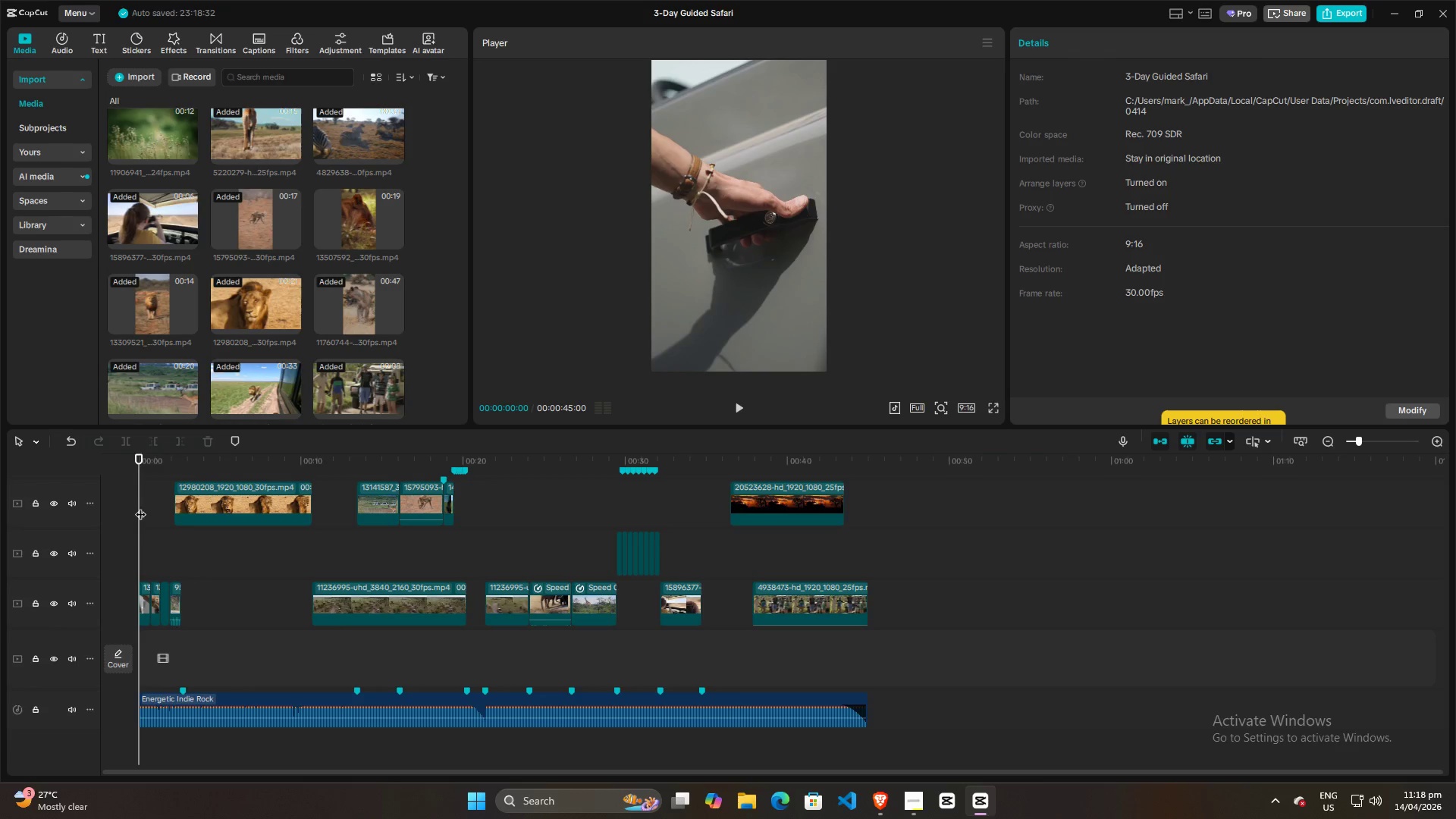 
key(Space)
 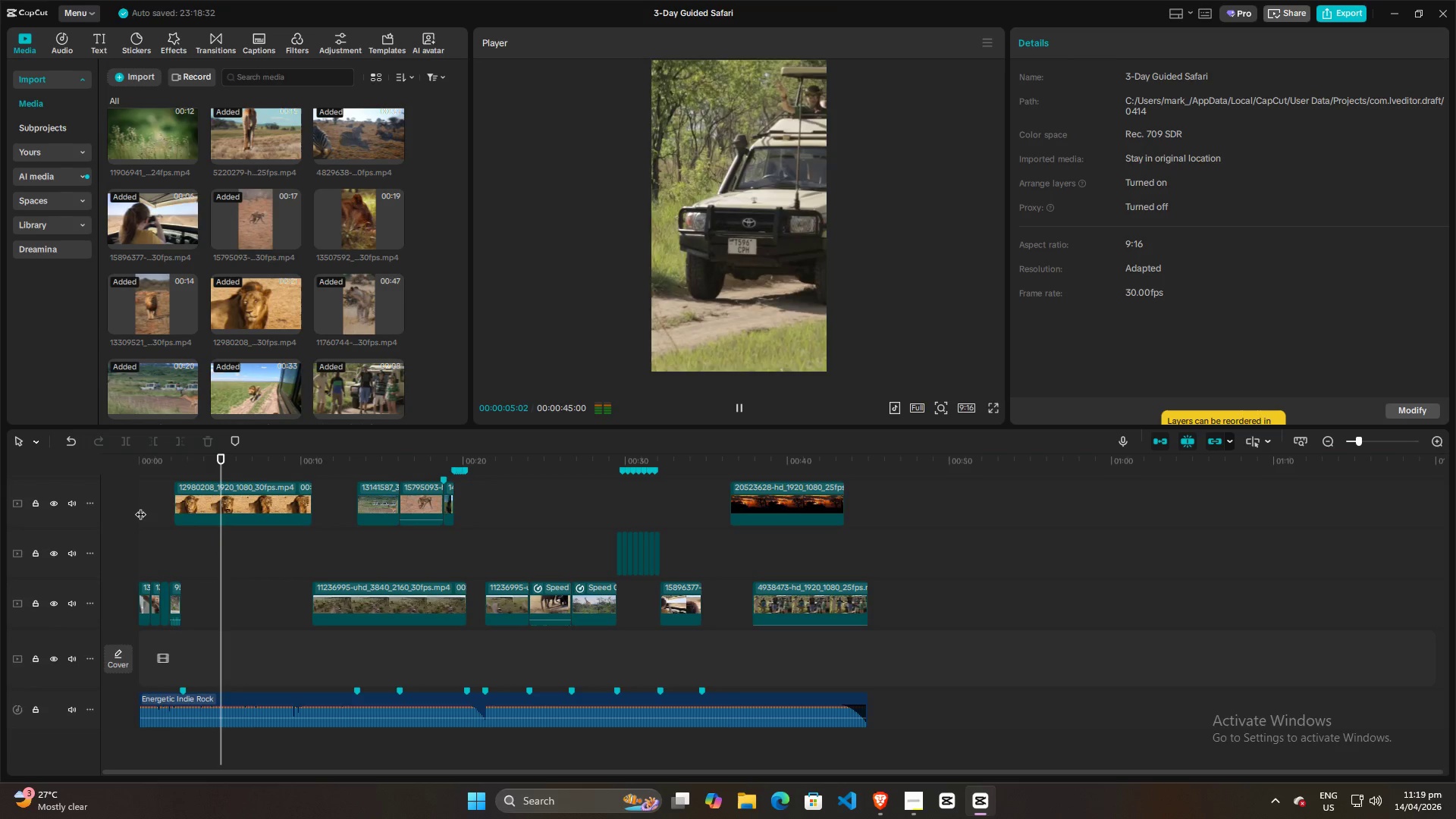 
wait(6.84)
 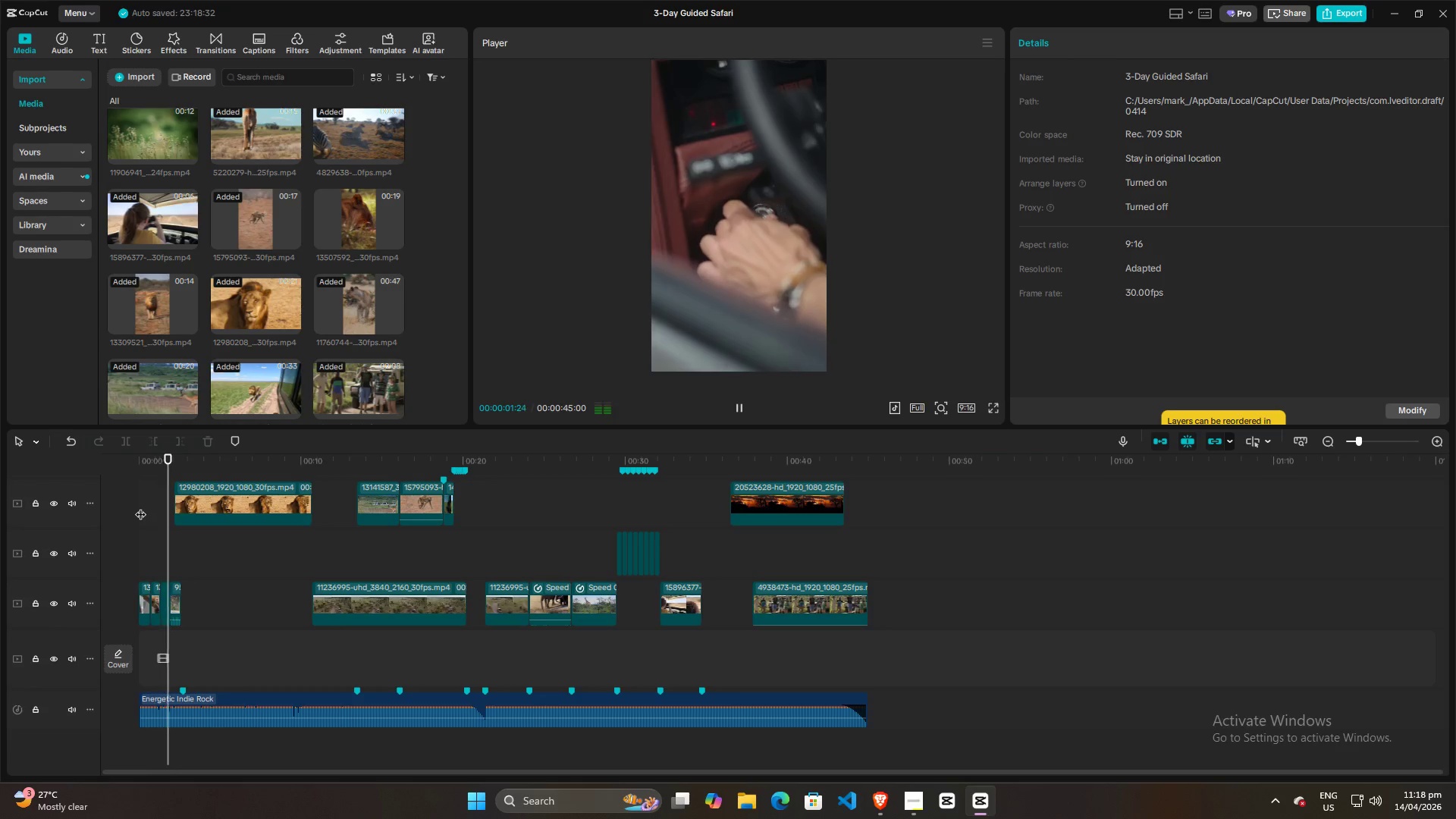 
scroll: coordinate [297, 615], scroll_direction: up, amount: 3.0
 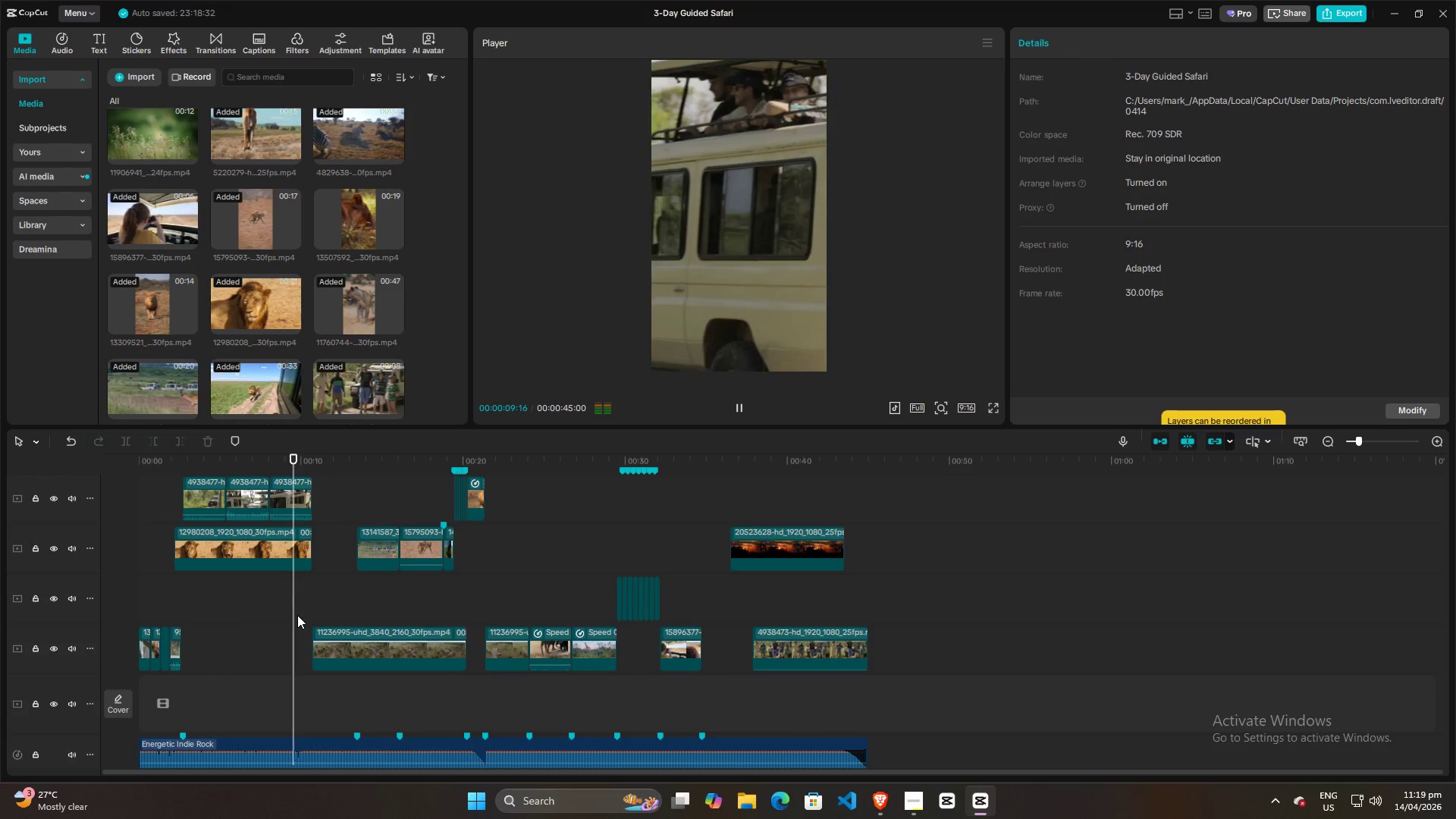 
key(Space)
 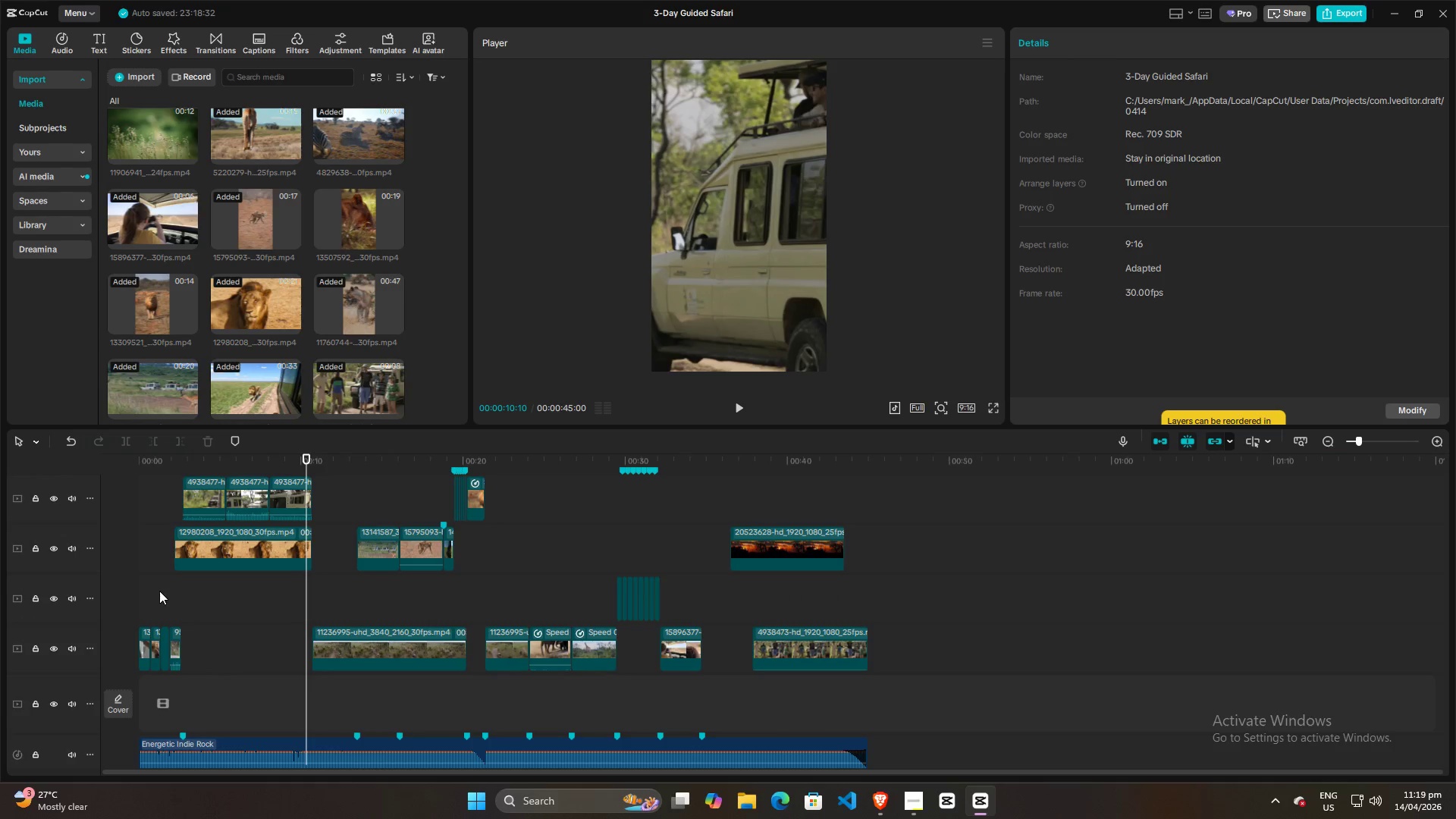 
left_click_drag(start_coordinate=[155, 592], to_coordinate=[526, 469])
 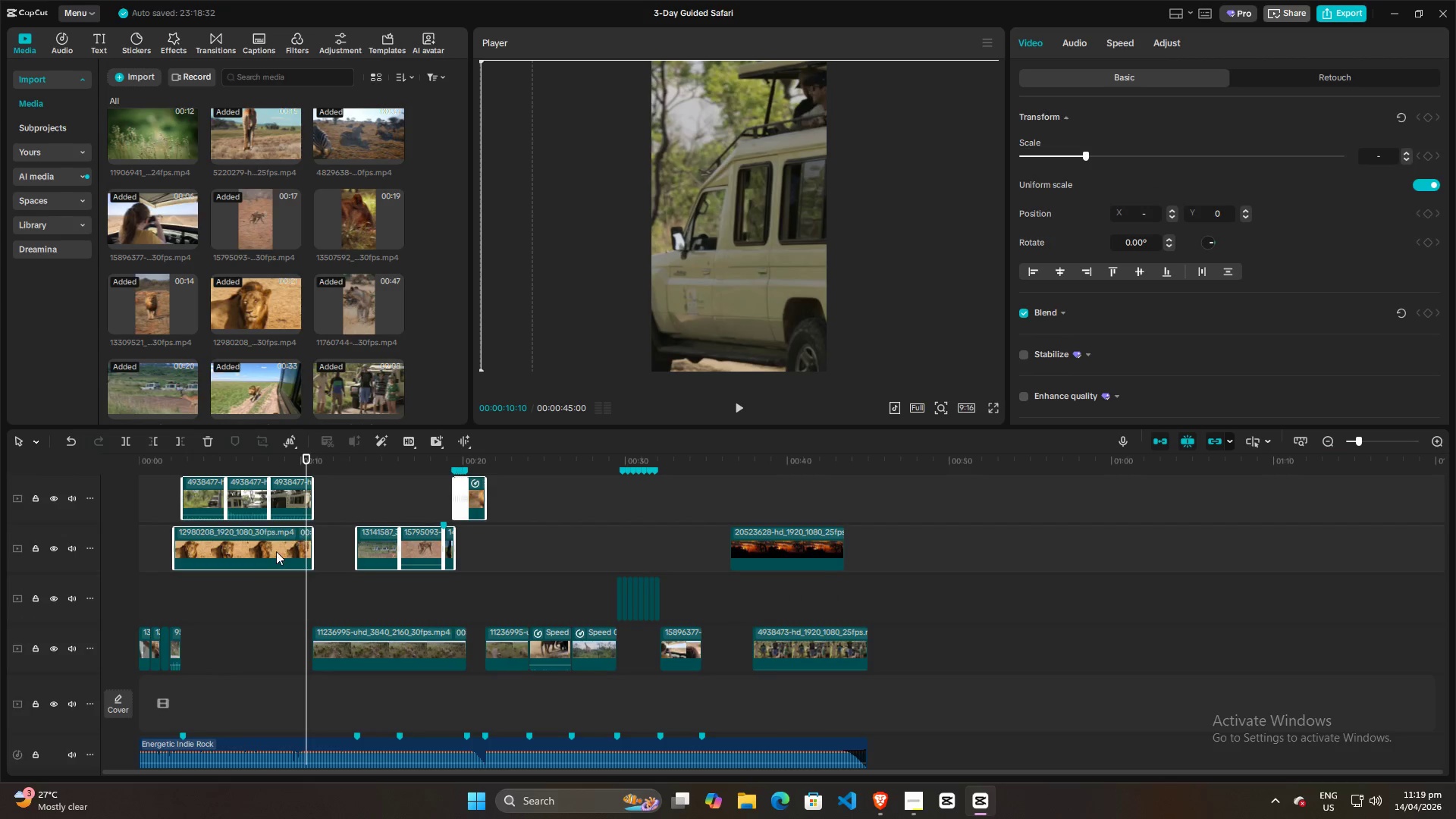 
left_click_drag(start_coordinate=[263, 545], to_coordinate=[265, 601])
 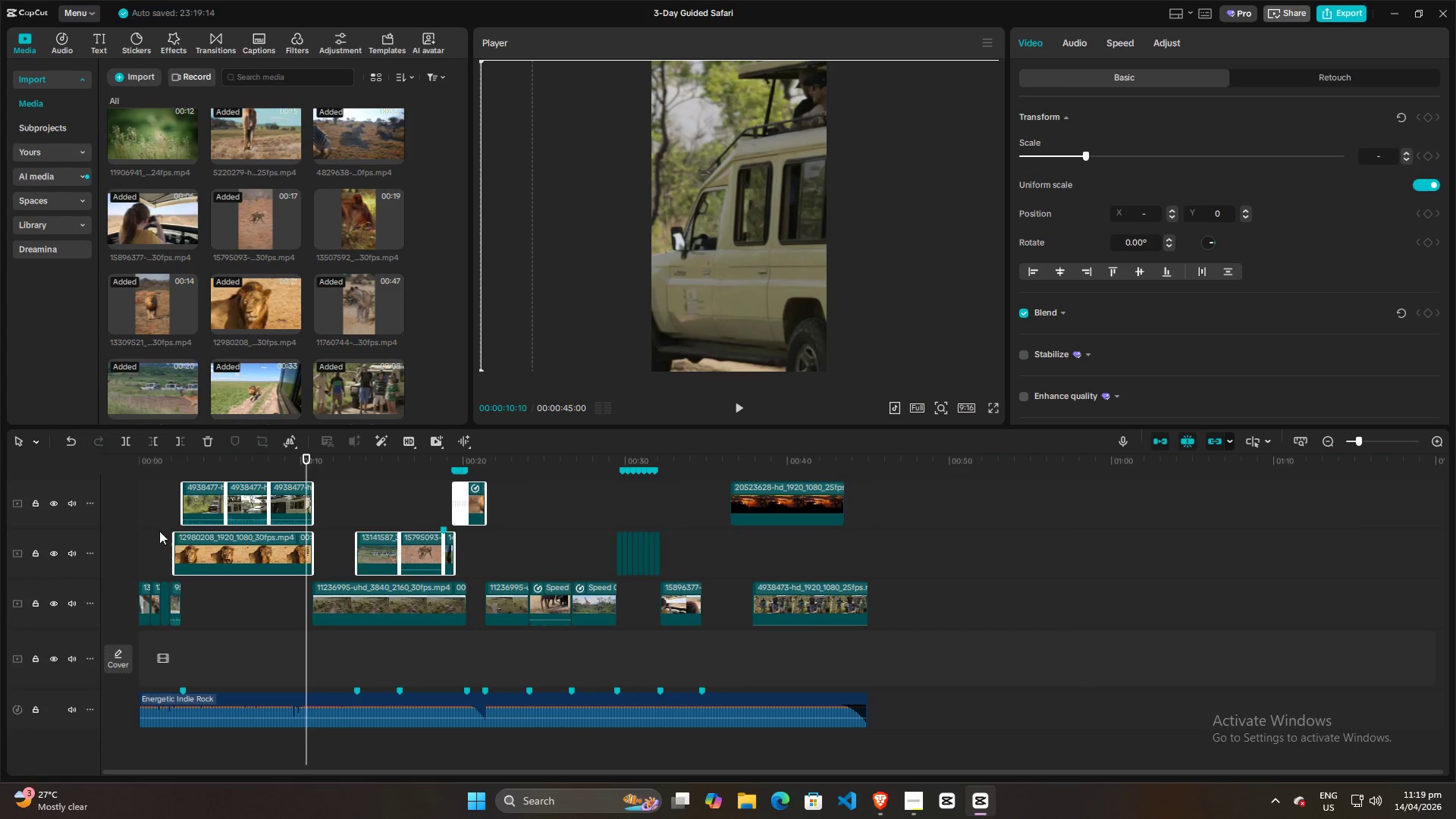 
left_click([145, 528])
 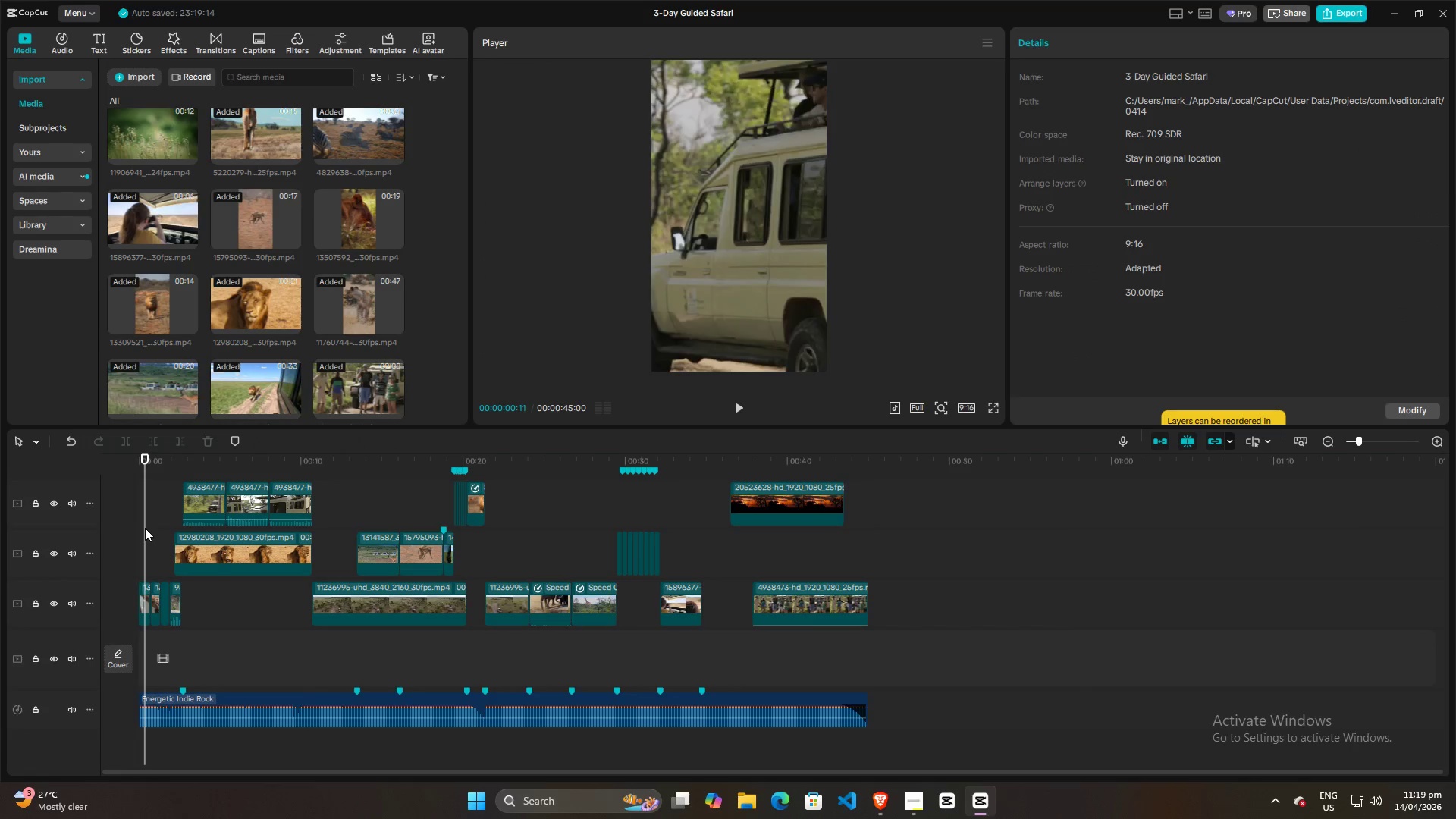 
key(Space)
 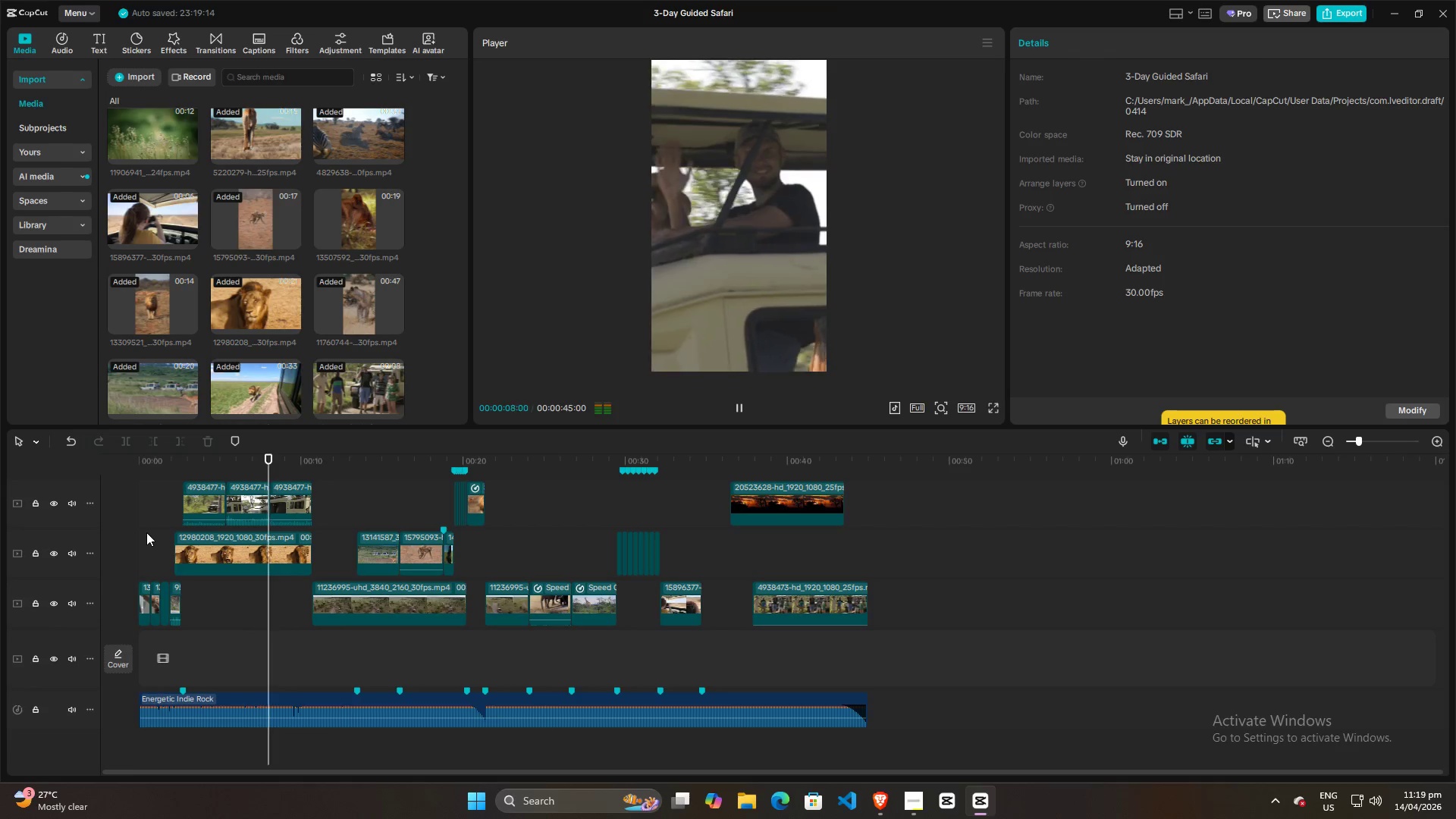 
wait(12.67)
 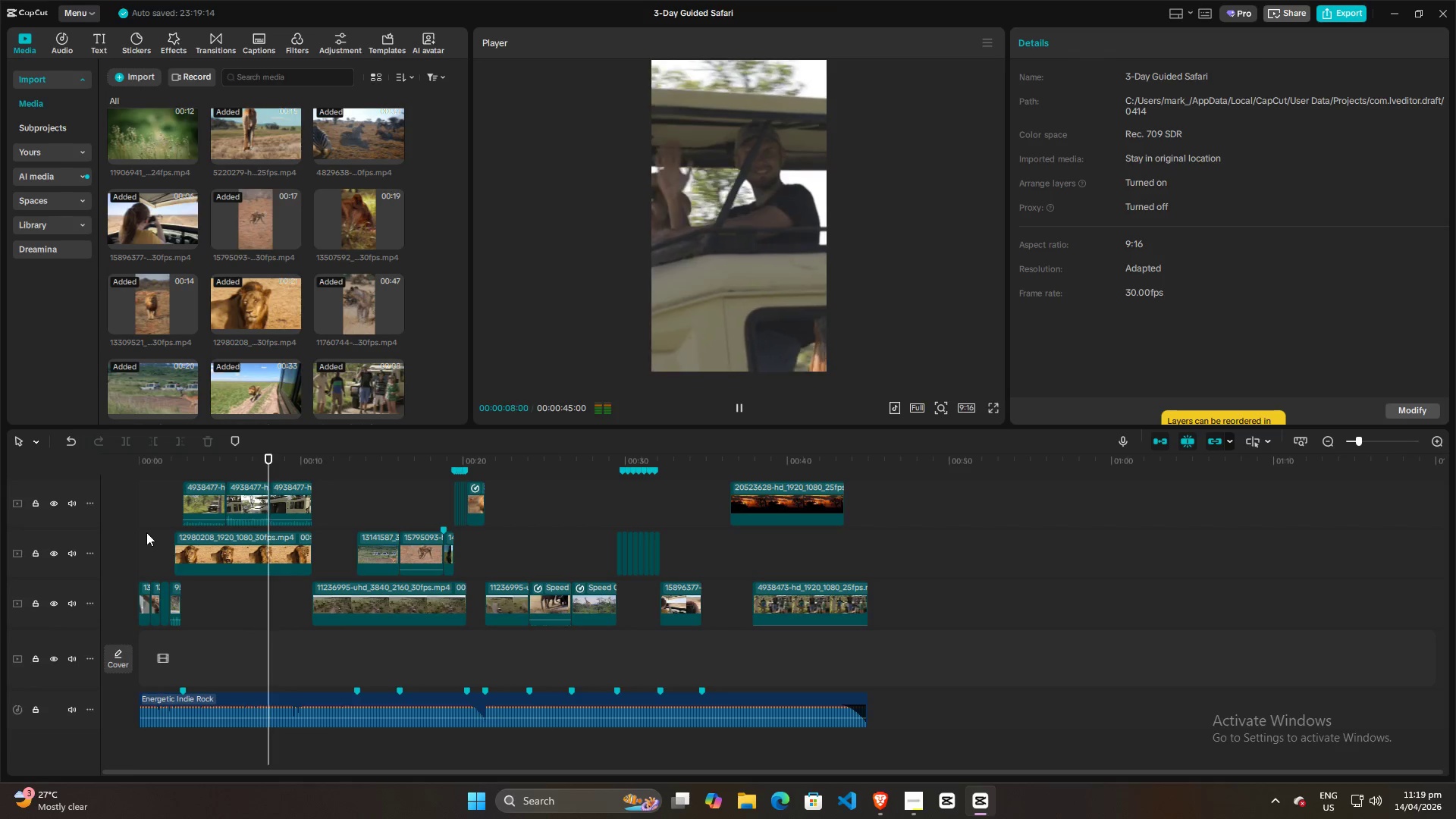 
left_click([165, 516])
 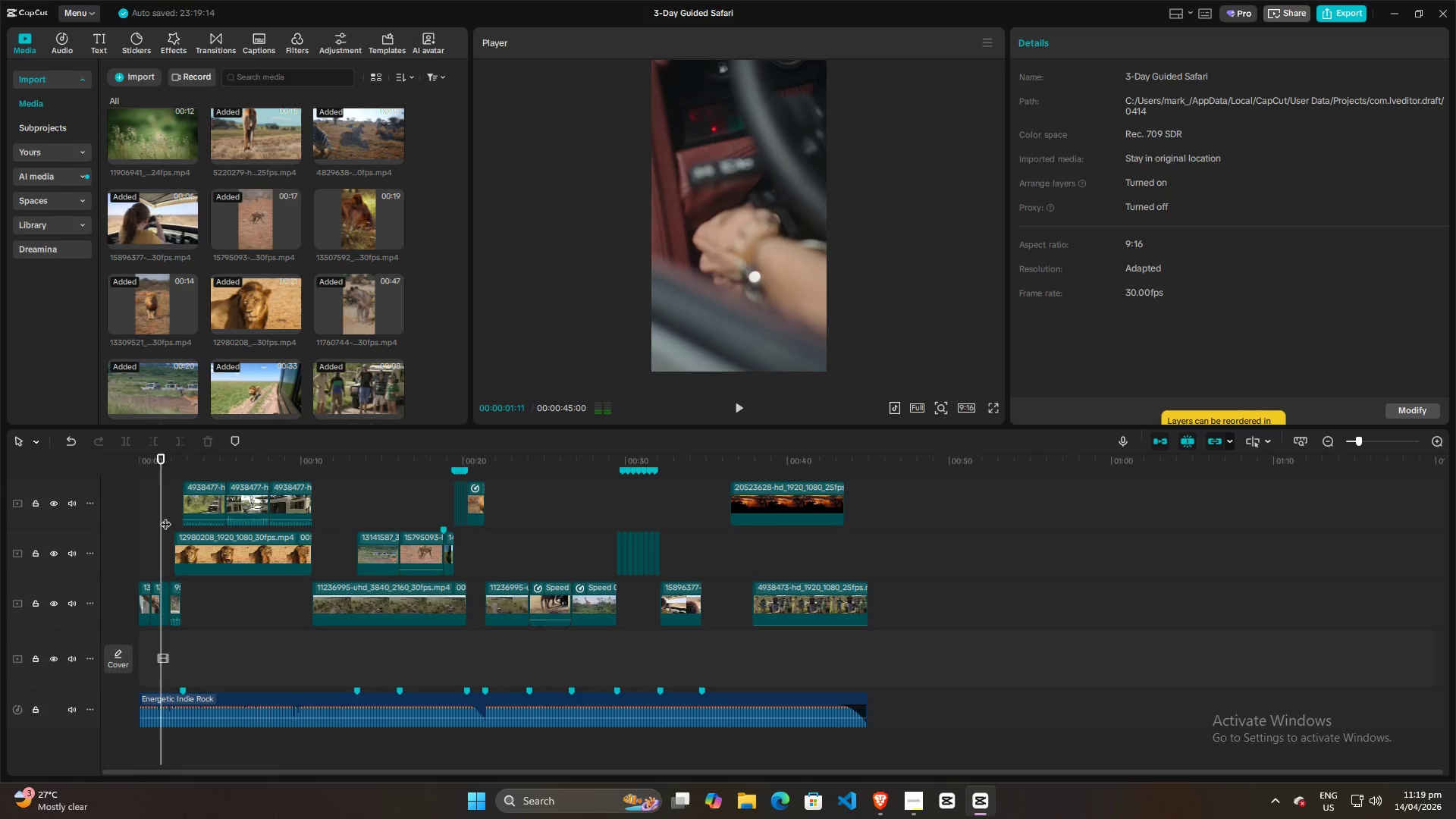 
left_click_drag(start_coordinate=[162, 516], to_coordinate=[135, 515])
 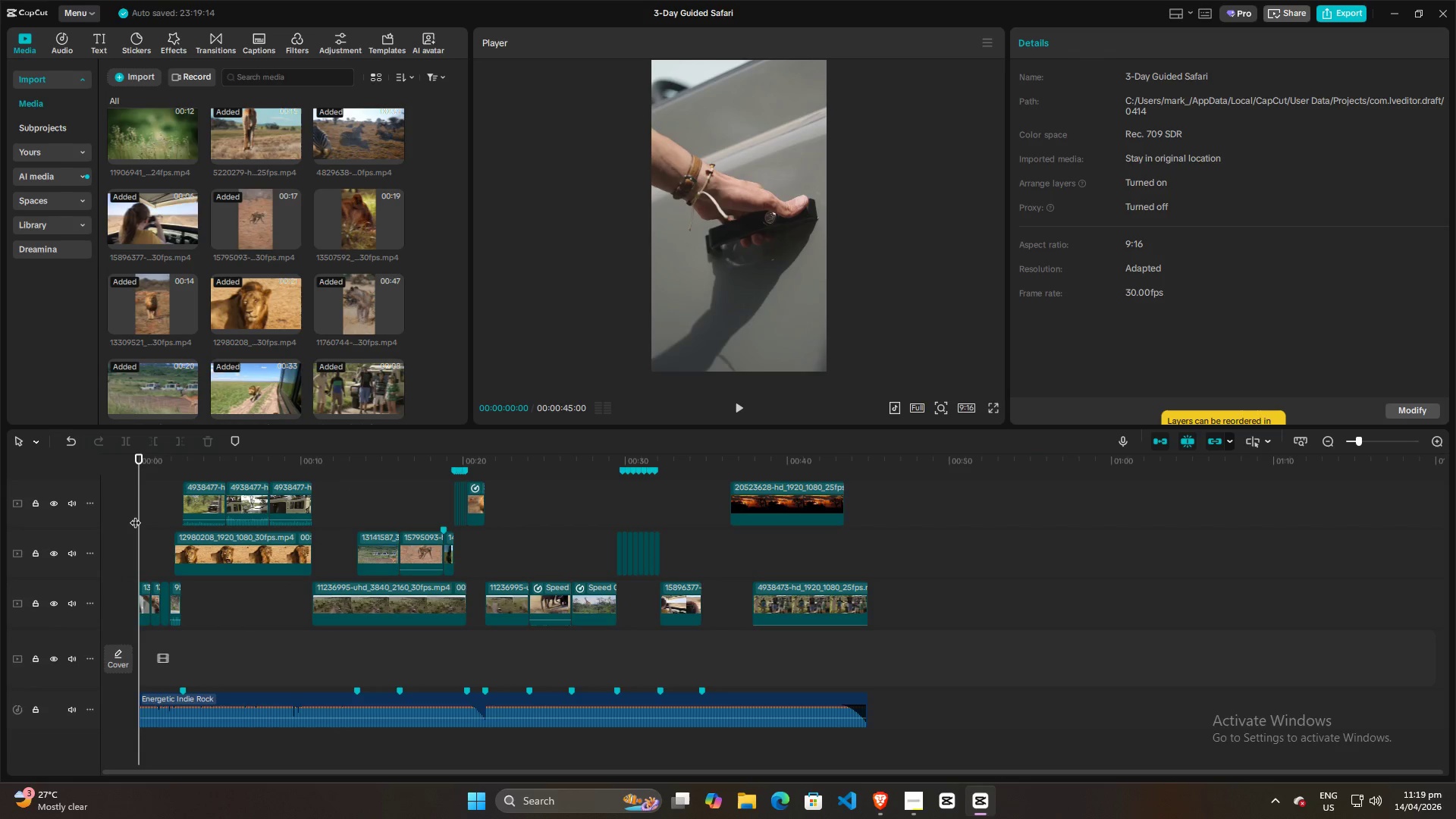 
key(Space)
 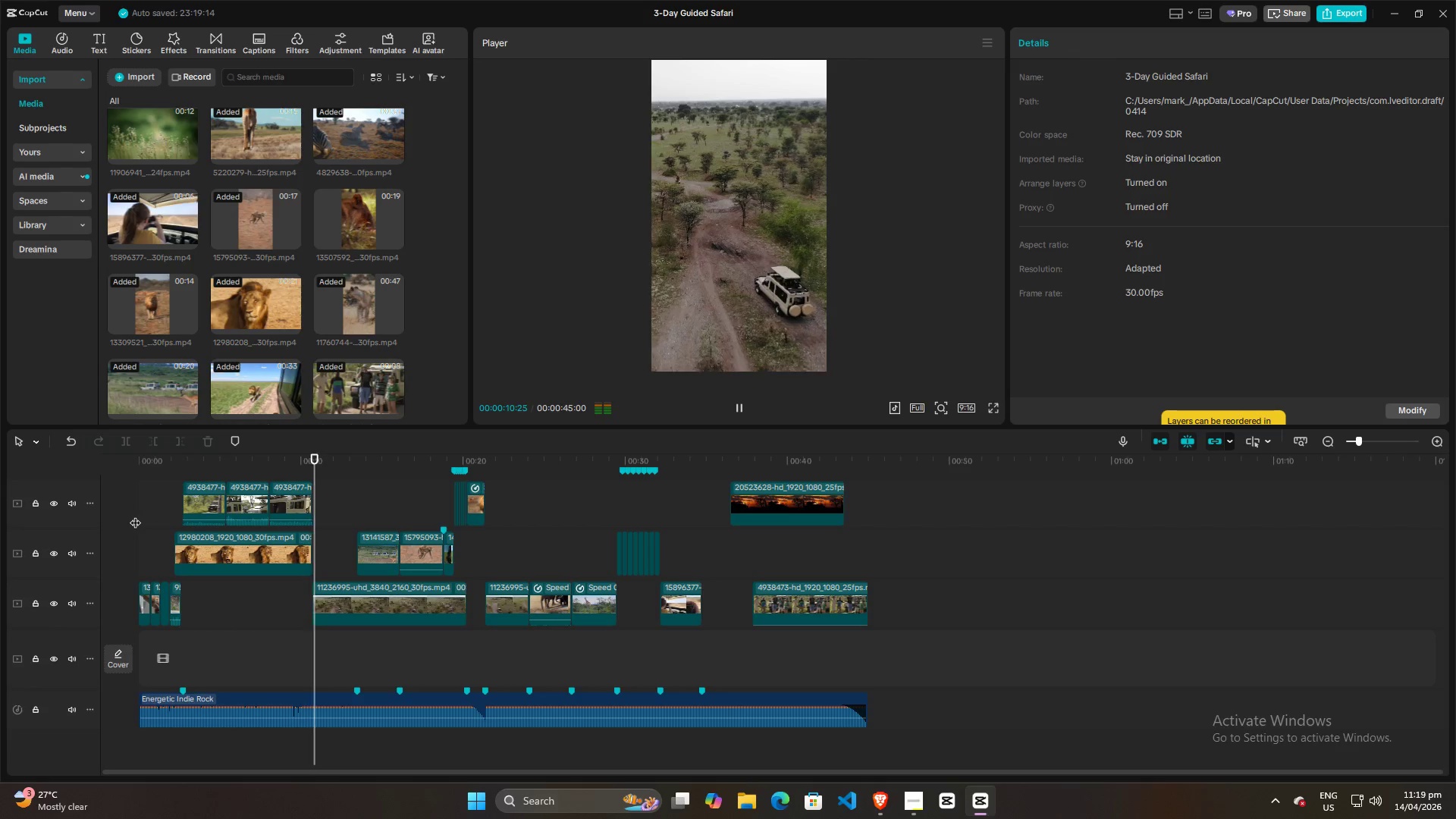 
wait(15.89)
 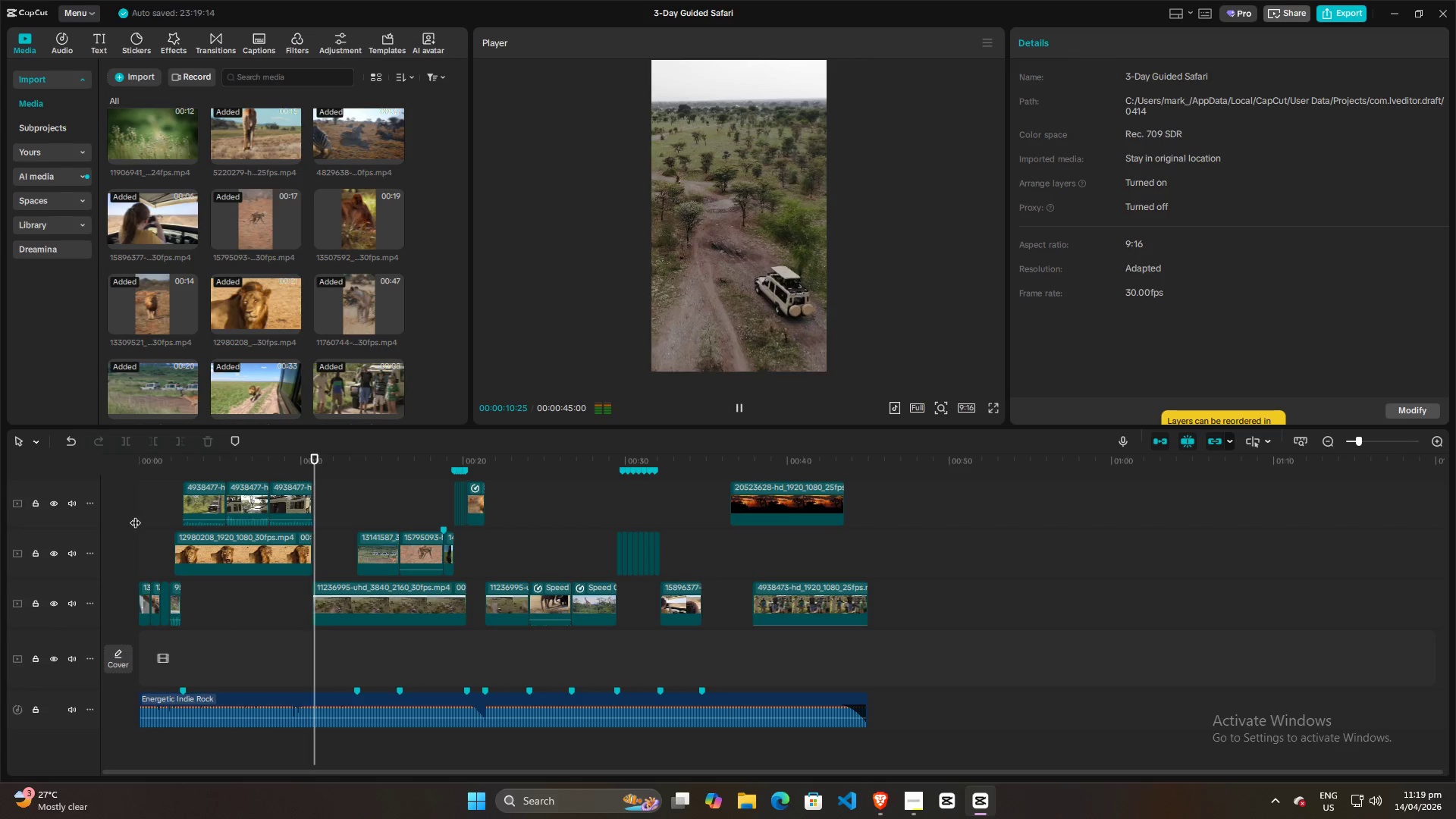 
left_click([338, 521])
 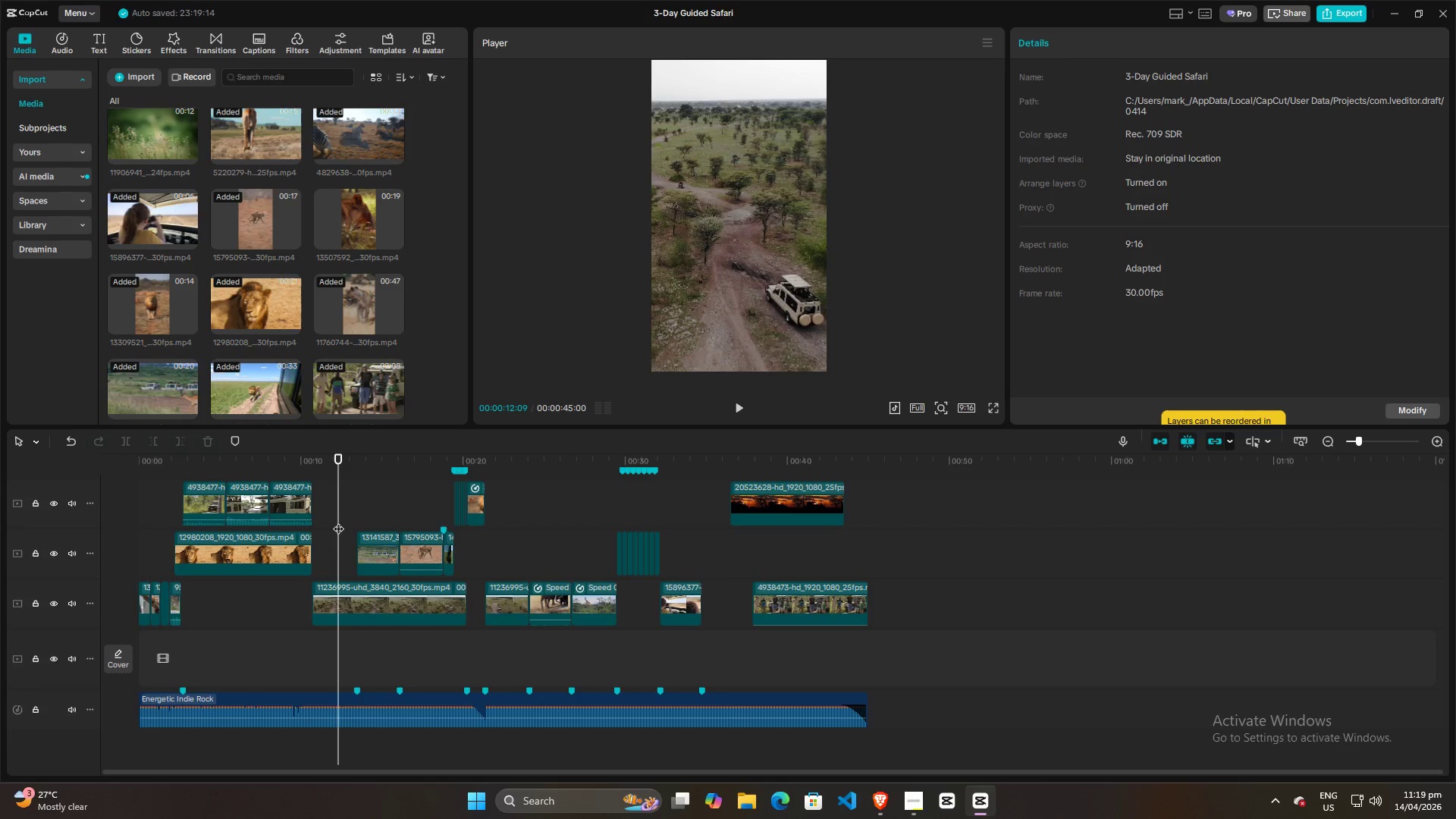 
key(Space)
 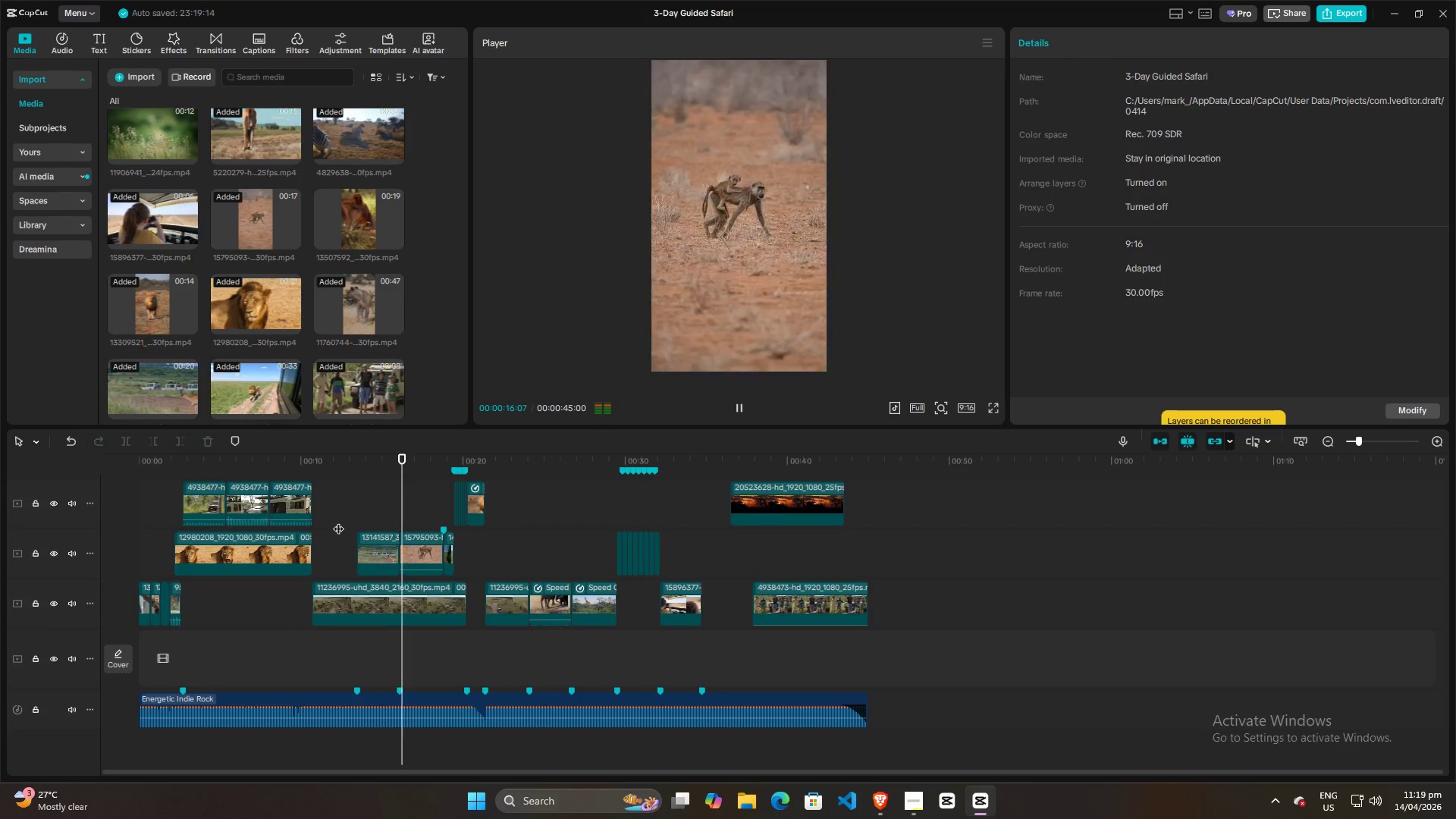 
wait(8.94)
 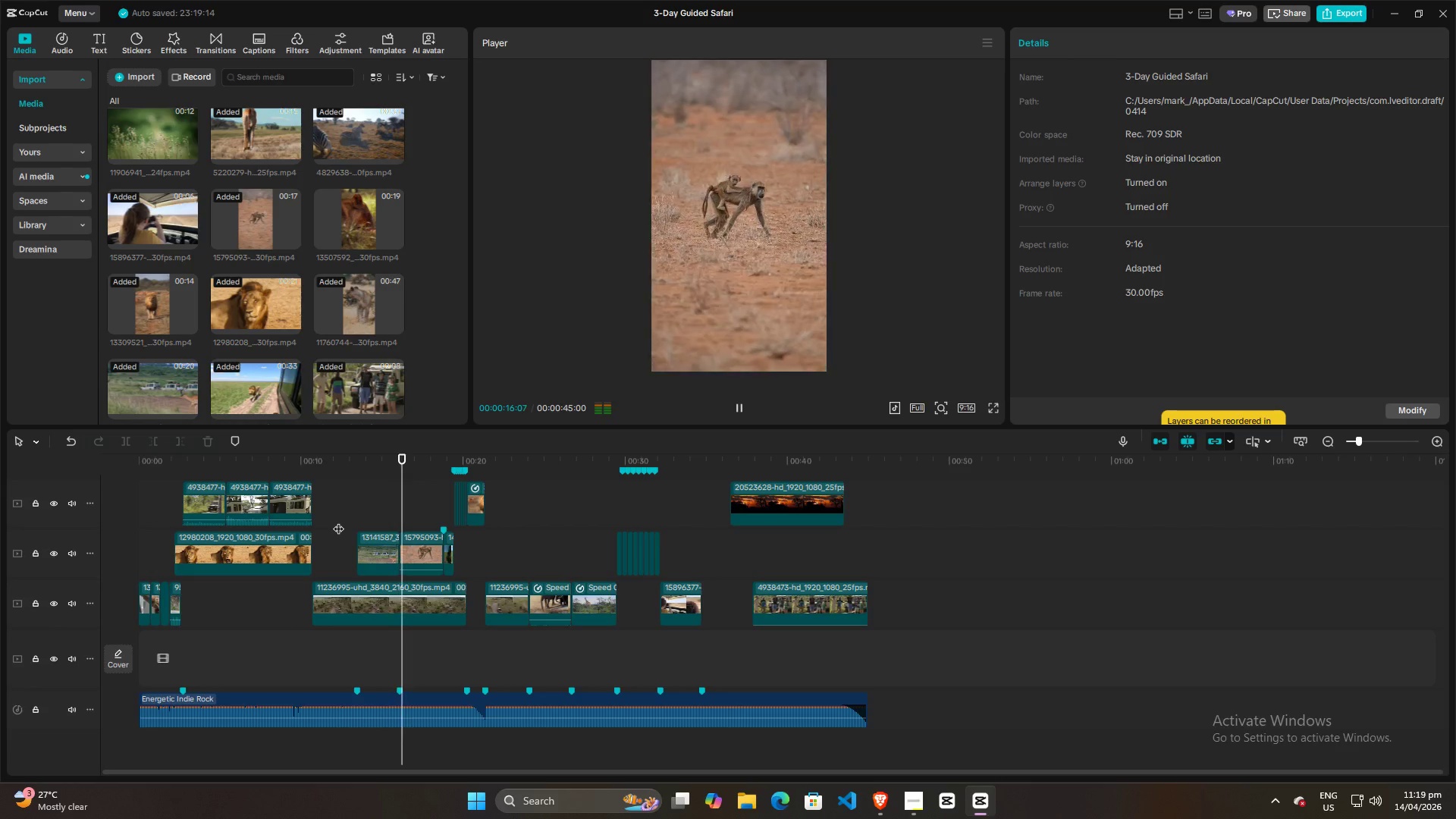 
left_click([399, 504])
 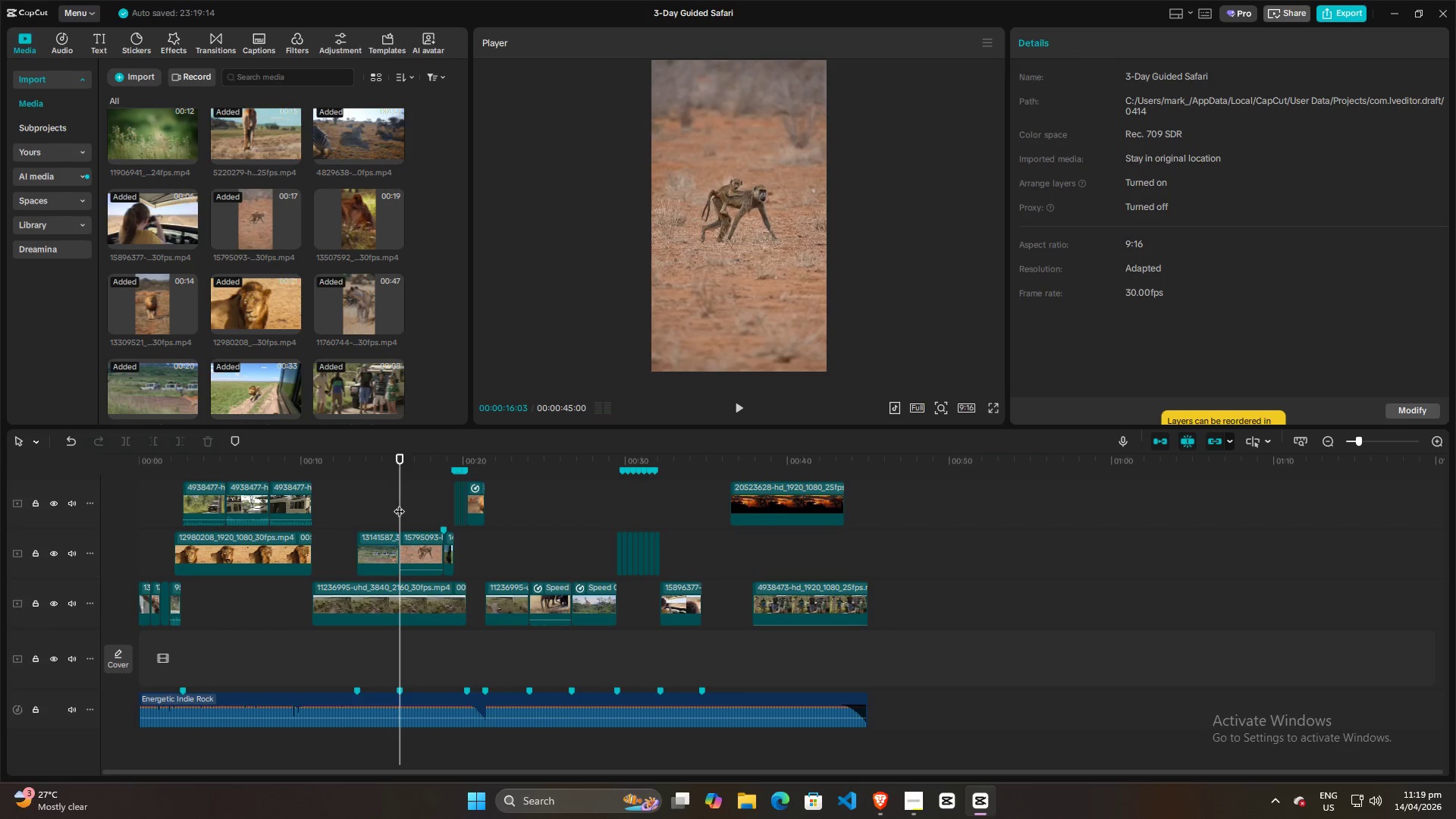 
key(Space)
 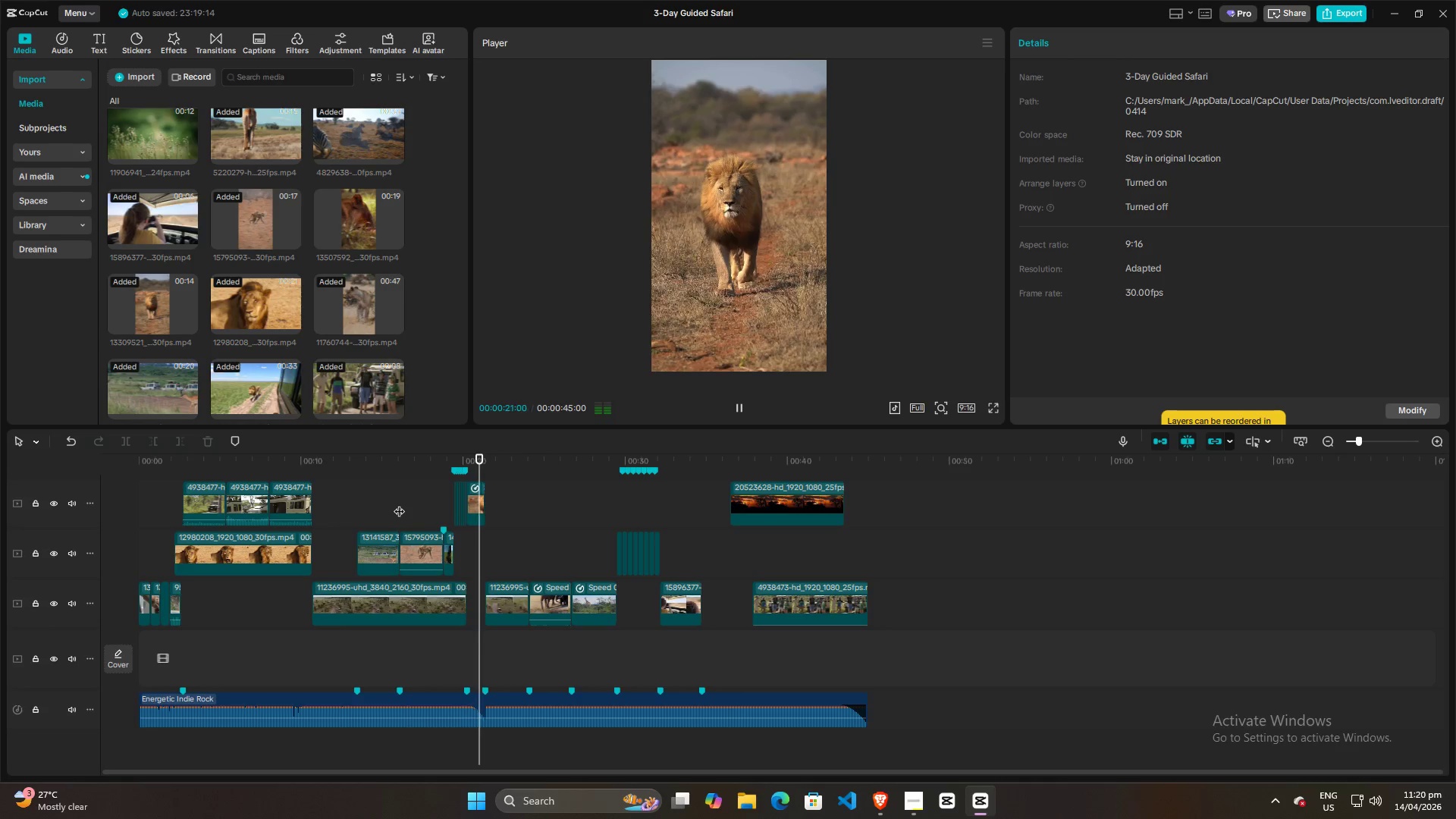 
wait(6.61)
 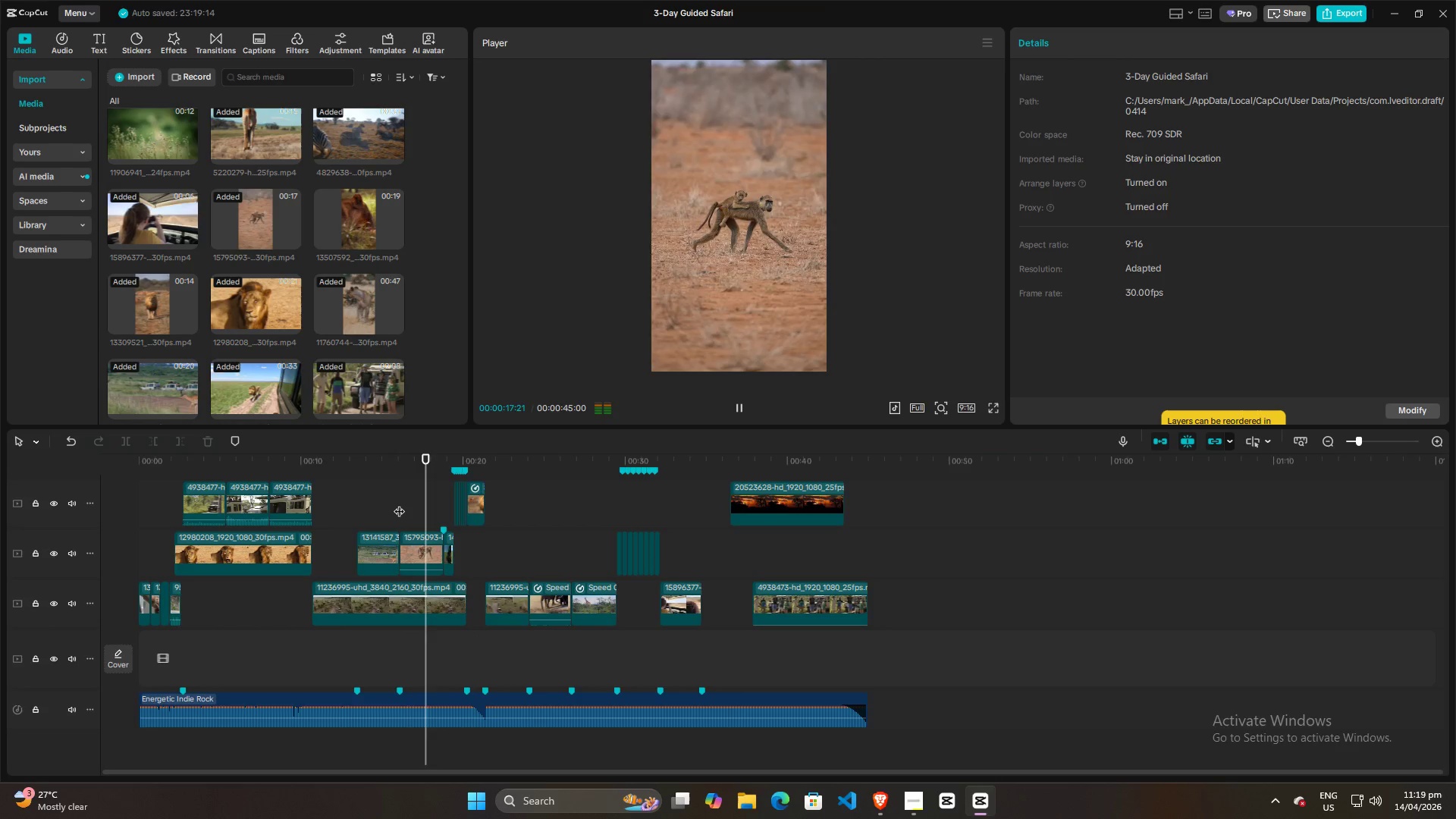 
left_click([421, 500])
 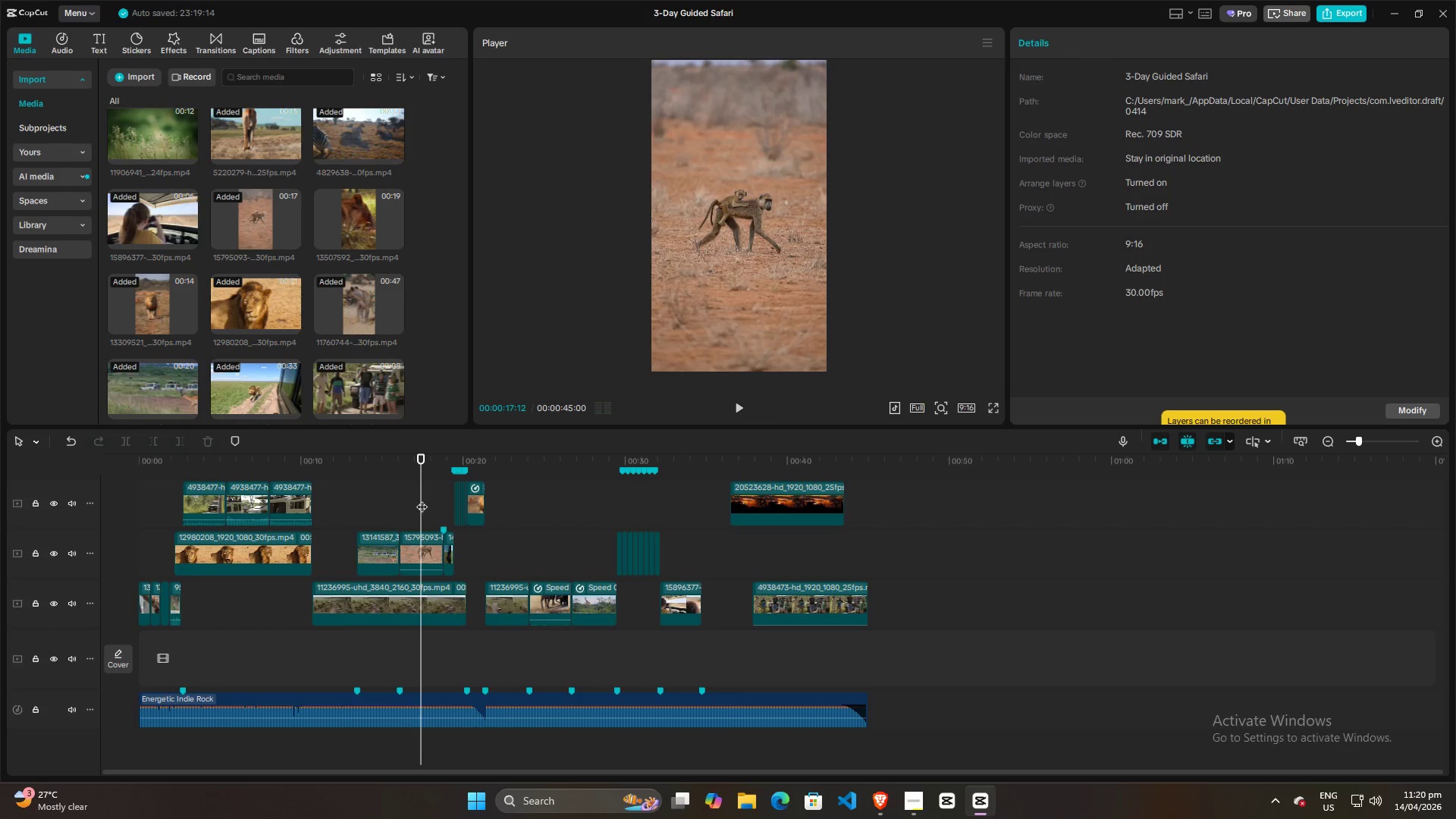 
key(Space)
 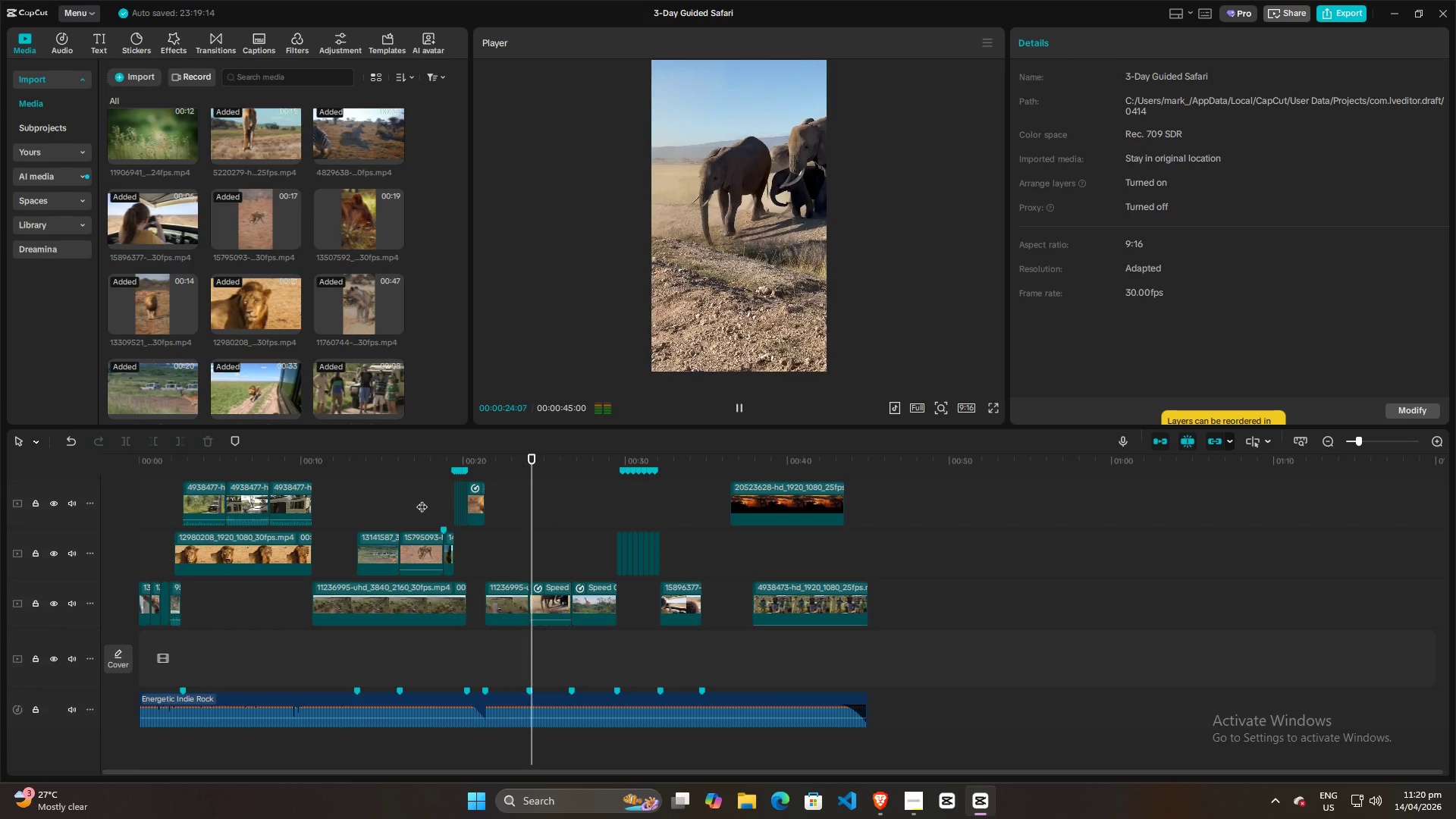 
wait(11.95)
 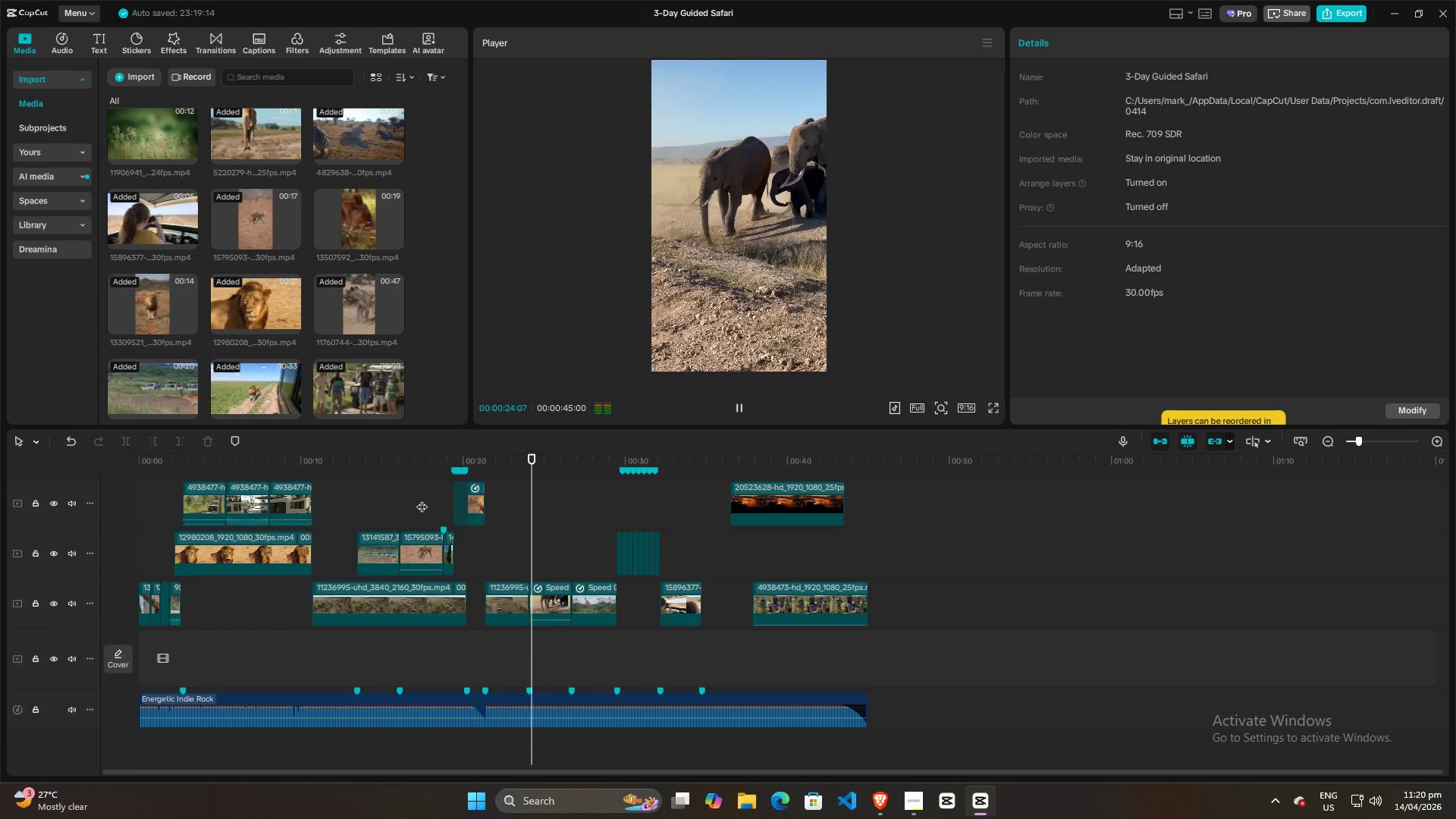 
key(Space)
 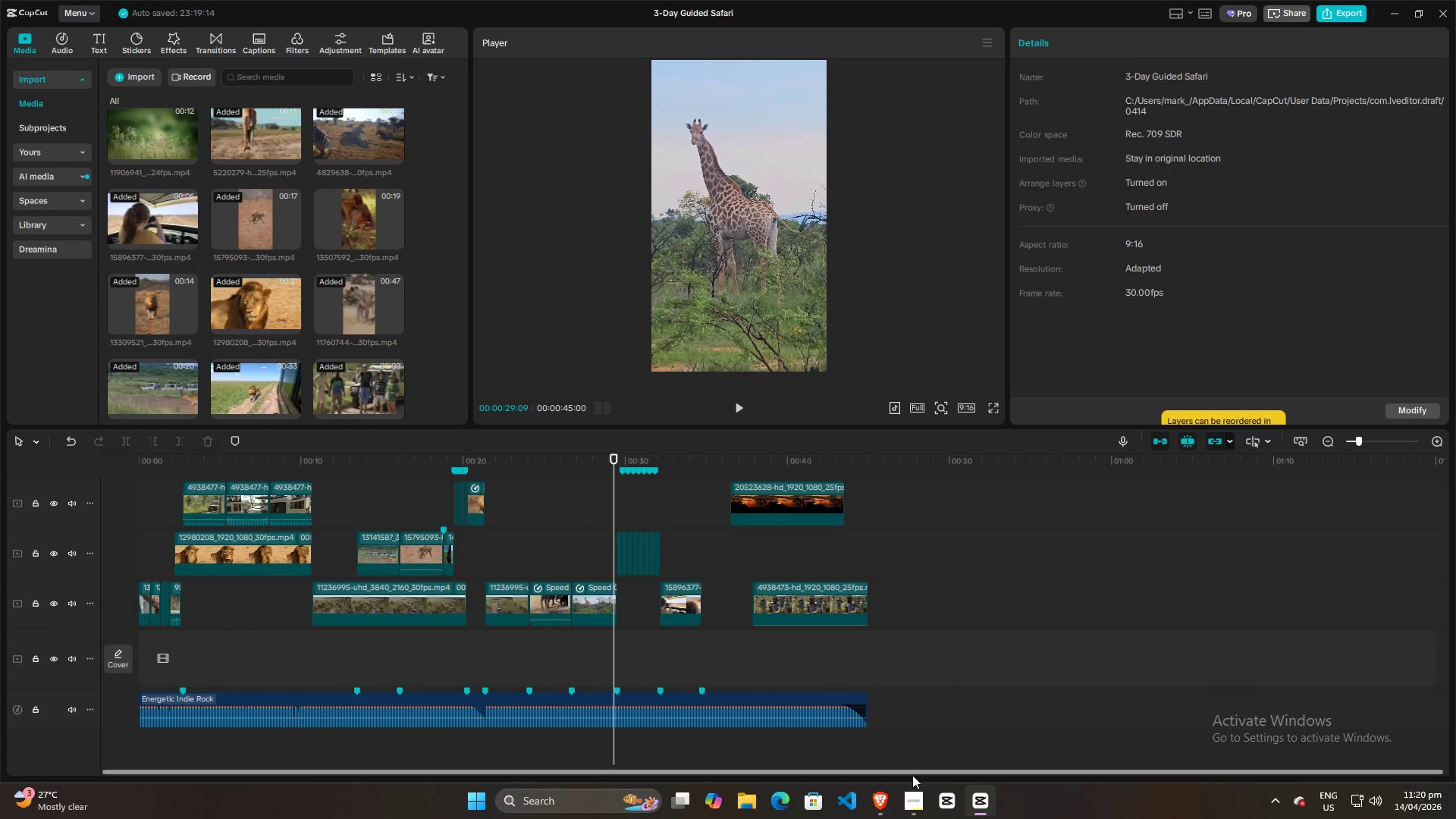 
left_click([912, 810])